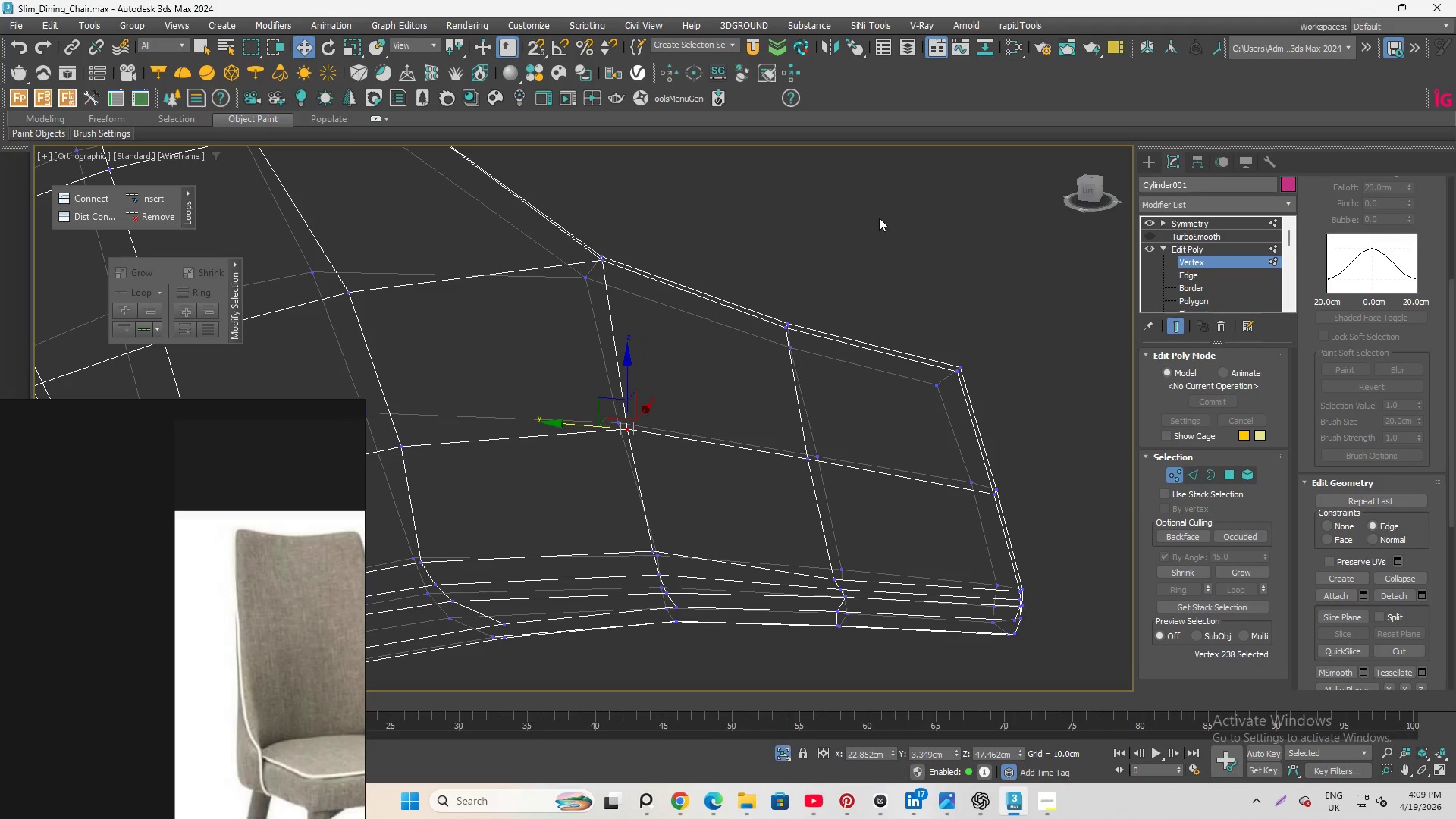 
left_click([879, 218])
 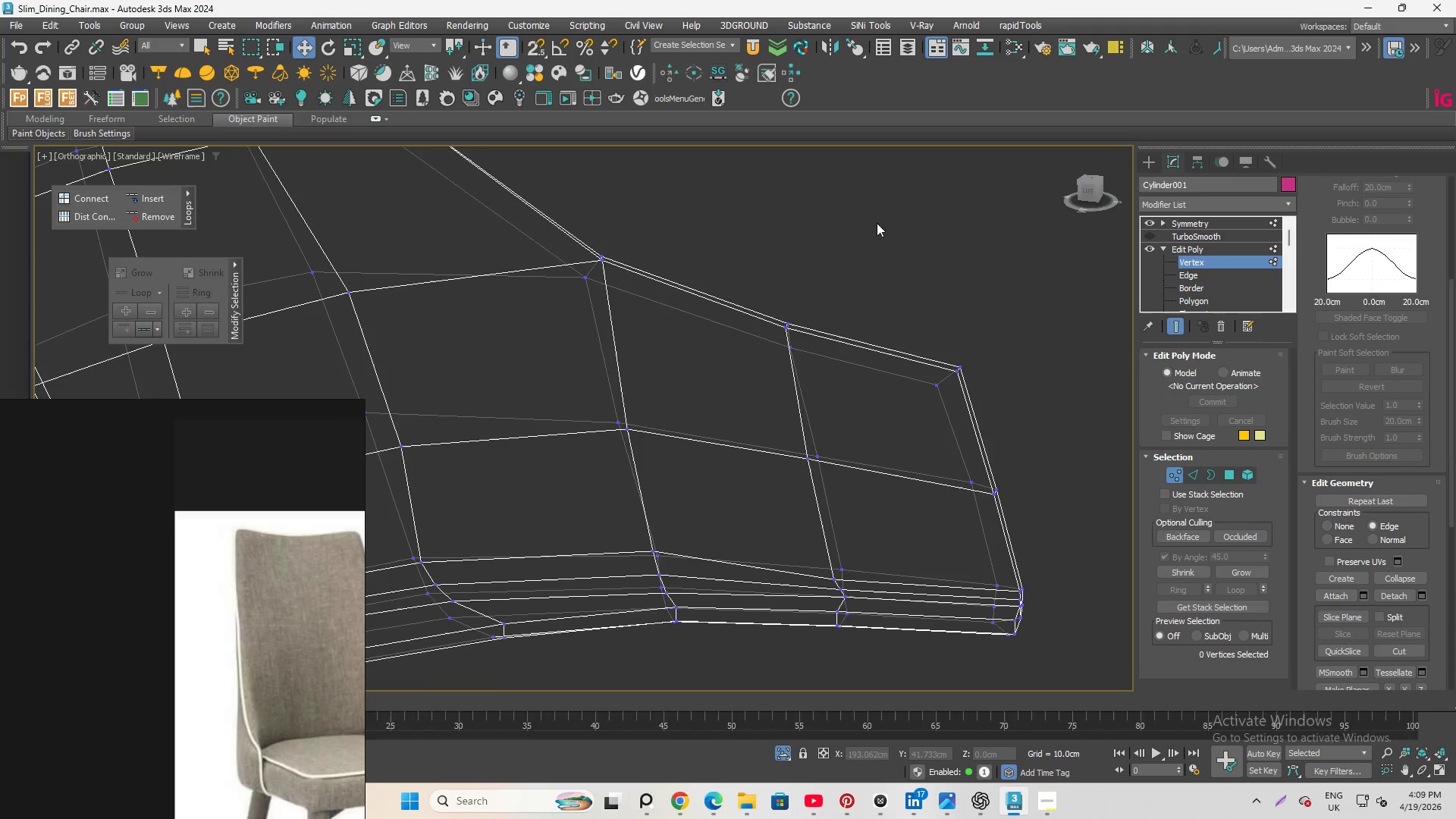 
hold_key(key=AltLeft, duration=6.7)
 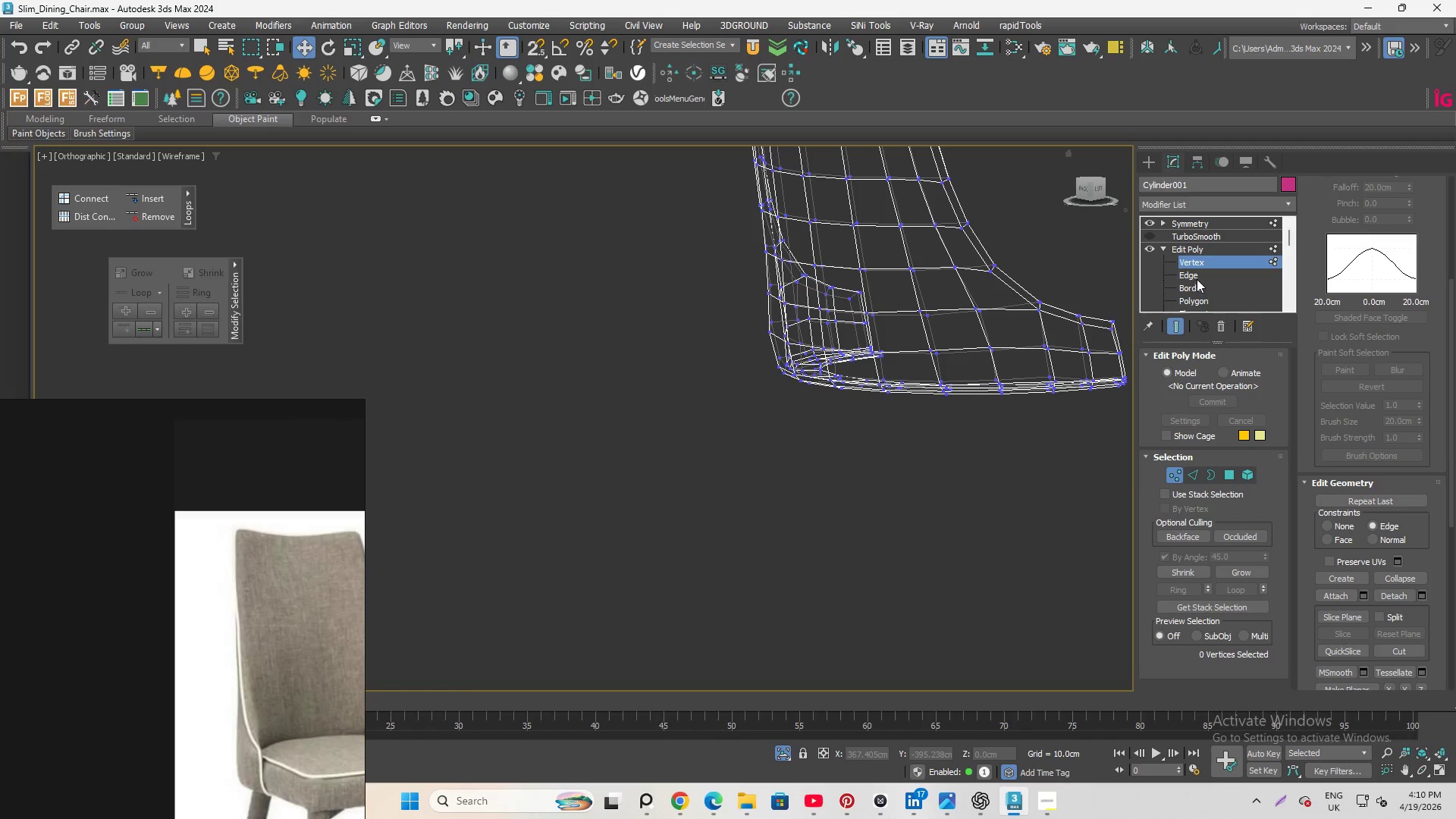 
scroll: coordinate [854, 318], scroll_direction: down, amount: 4.0
 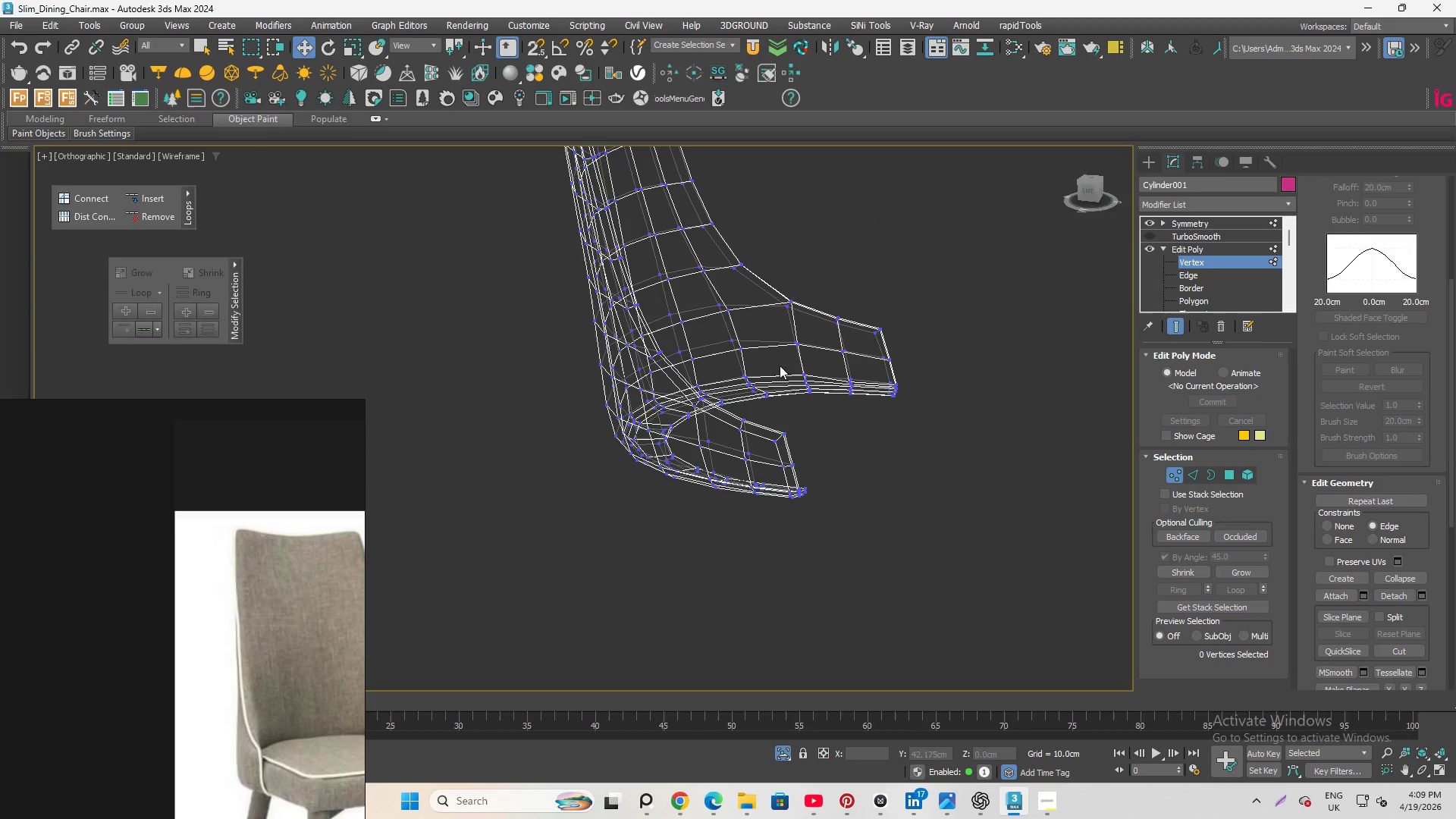 
left_click([1197, 278])
 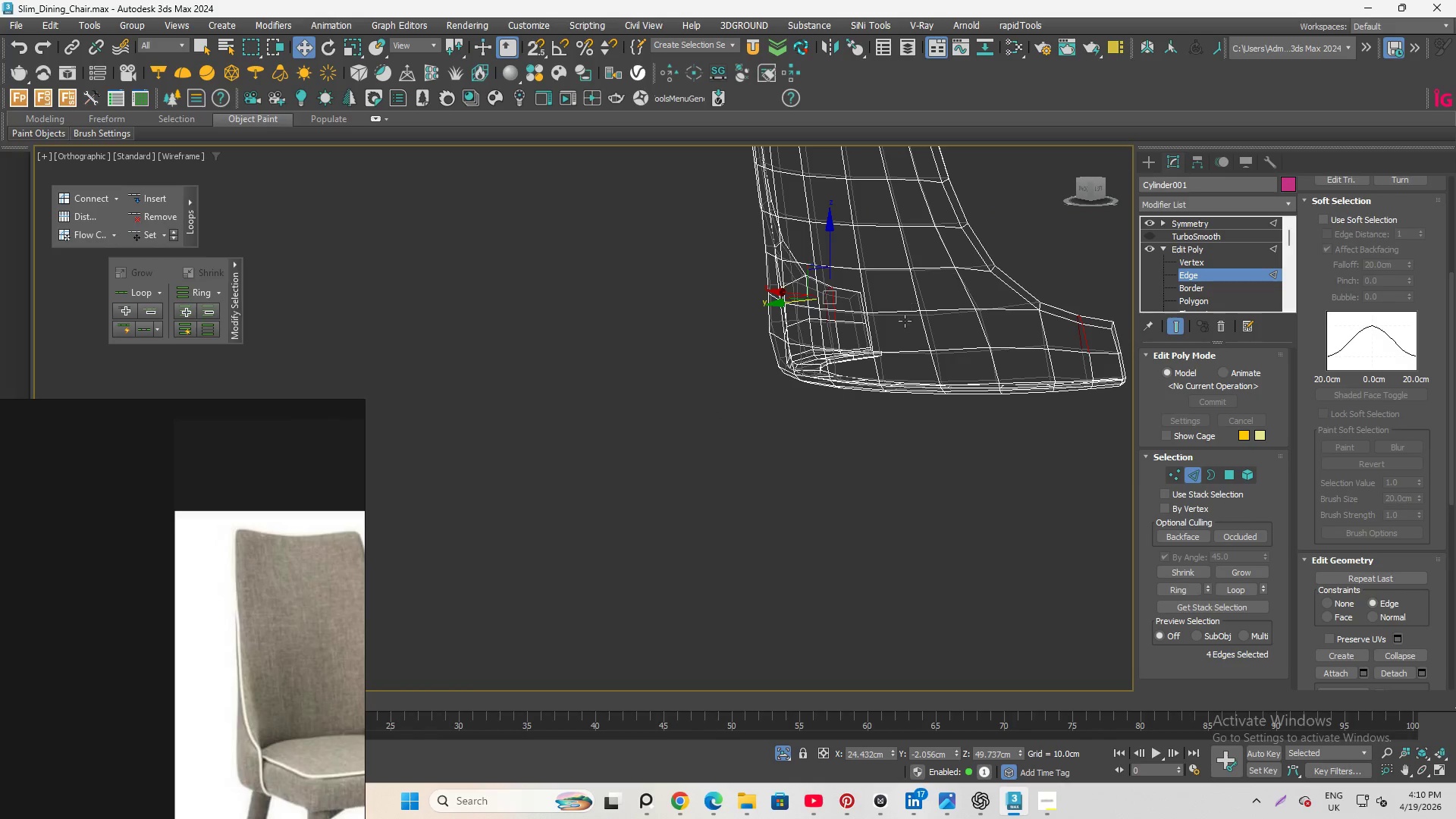 
hold_key(key=AltLeft, duration=1.17)
 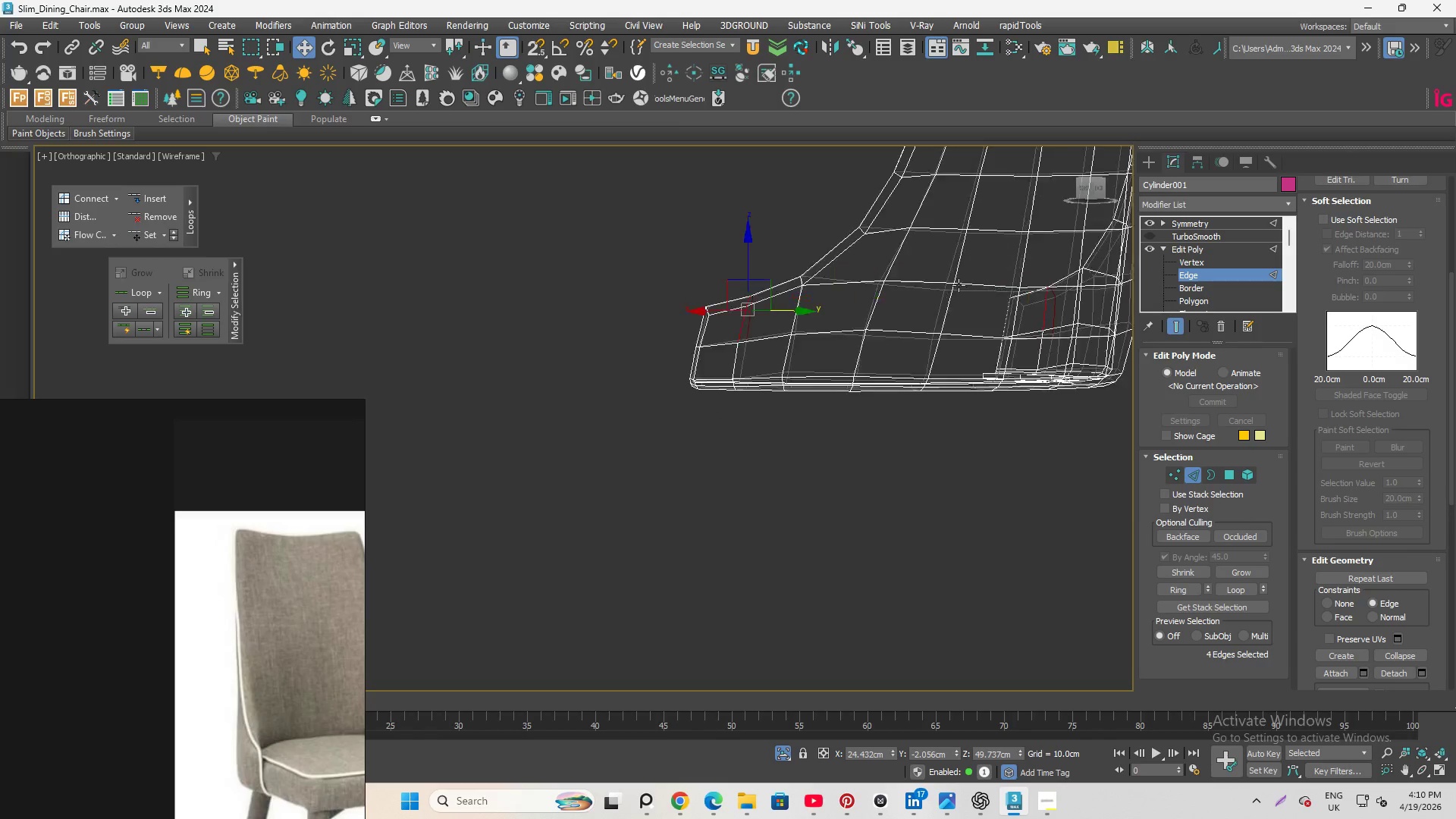 
left_click([883, 280])
 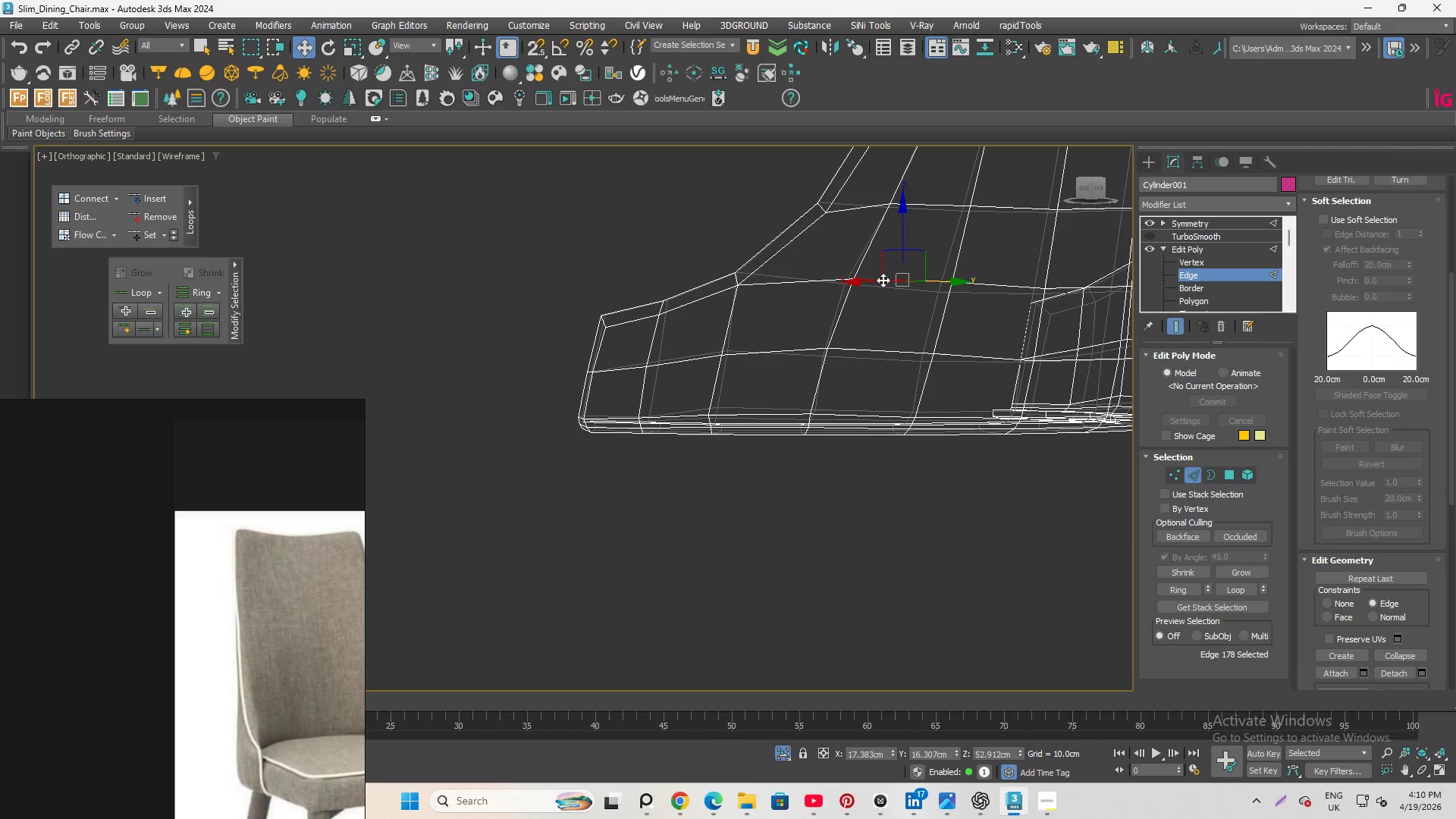 
scroll: coordinate [959, 285], scroll_direction: up, amount: 1.0
 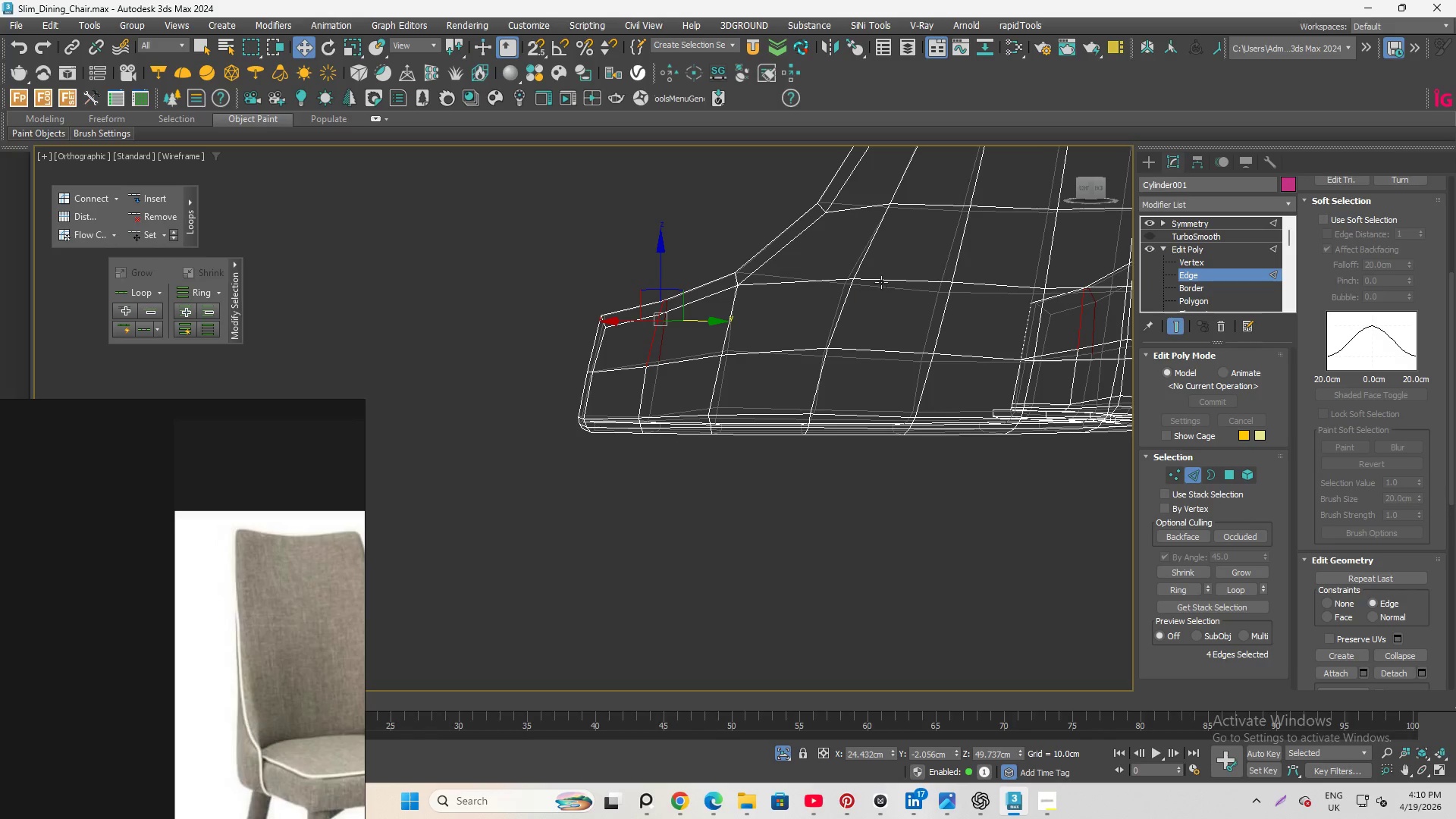 
double_click([883, 280])
 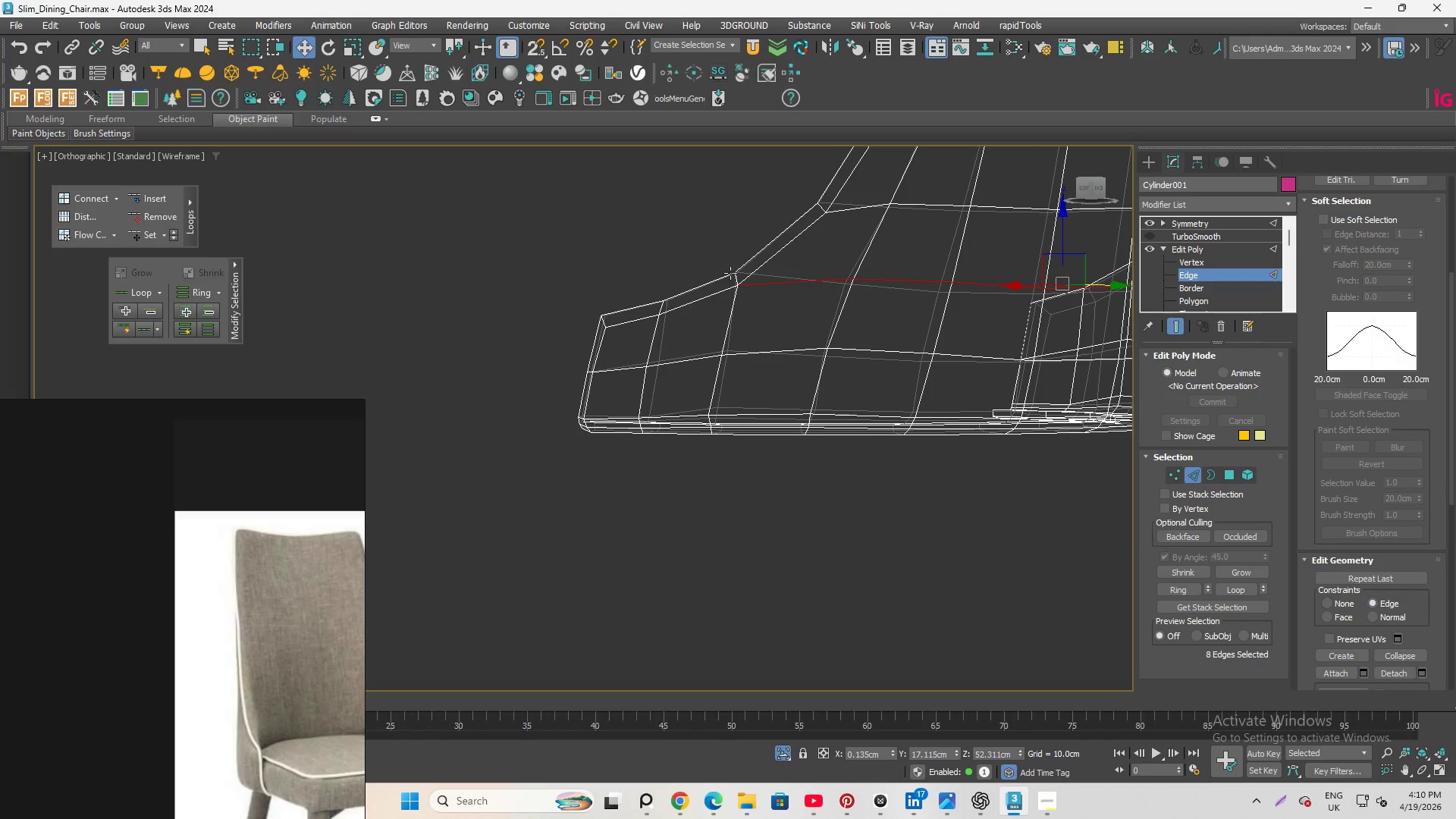 
hold_key(key=AltLeft, duration=0.55)
left_click_drag(start_coordinate=[720, 237], to_coordinate=[789, 306])
 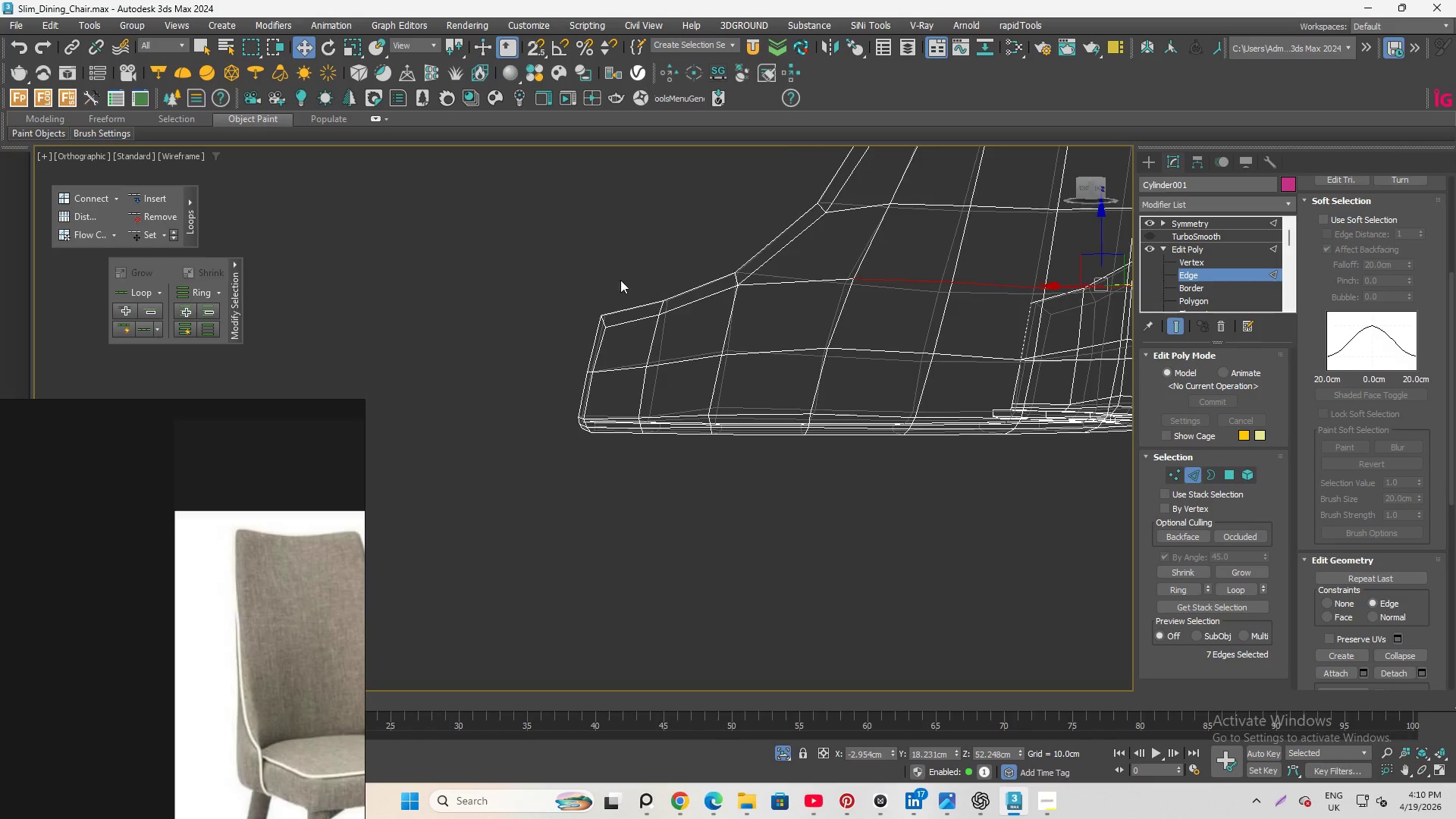 
hold_key(key=AltLeft, duration=1.02)
 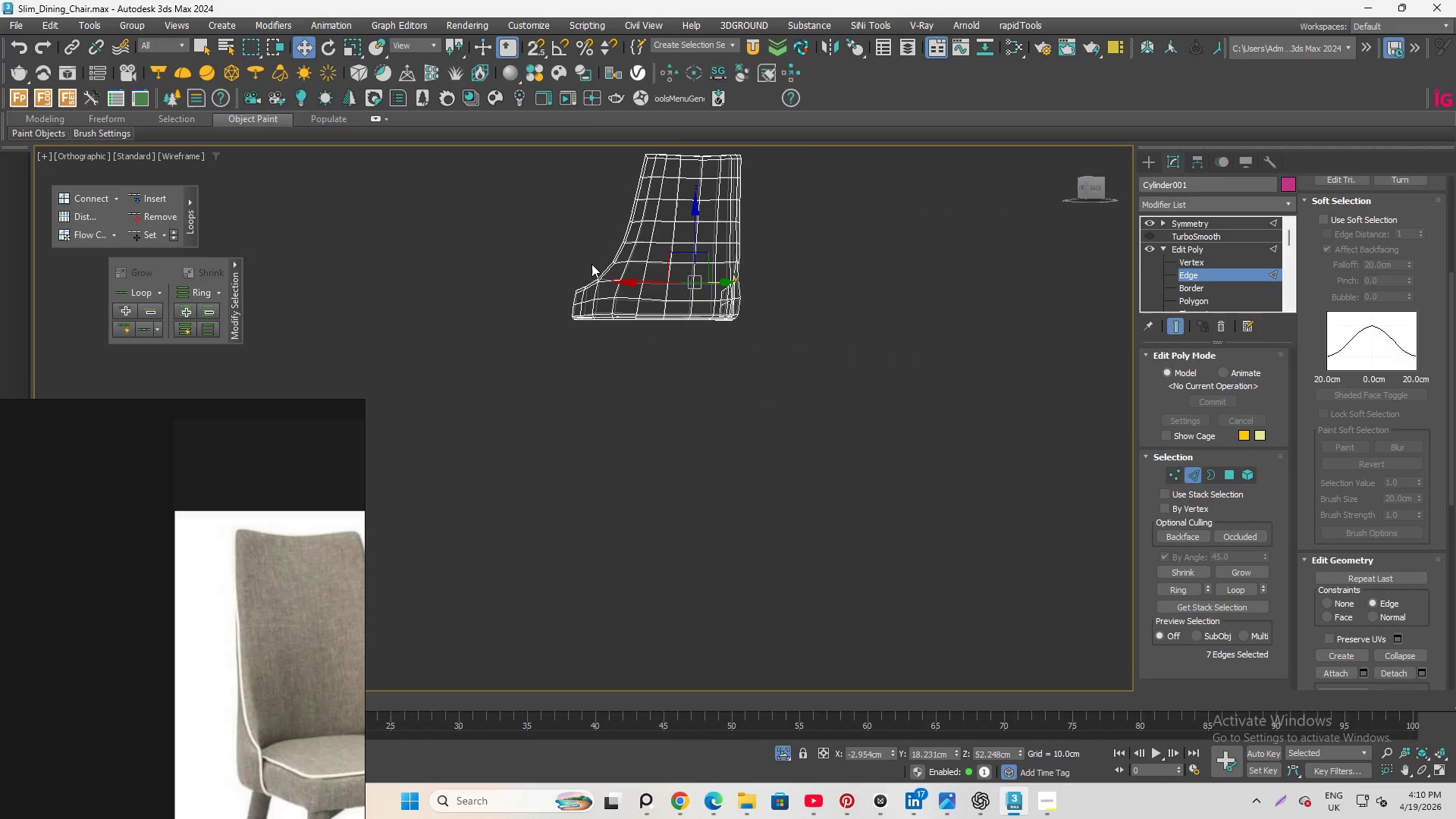 
scroll: coordinate [607, 288], scroll_direction: down, amount: 4.0
 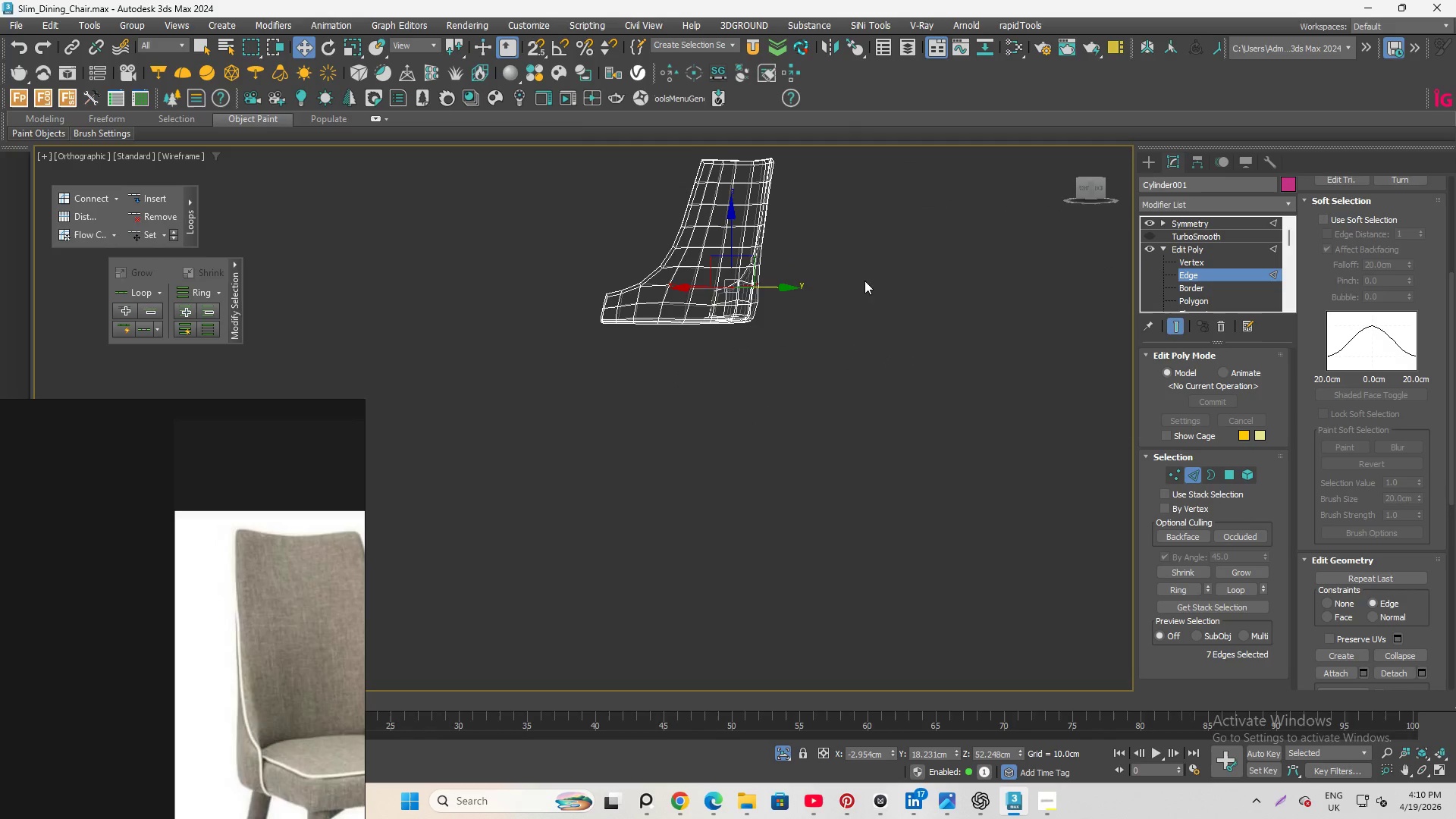 
scroll: coordinate [592, 264], scroll_direction: up, amount: 1.0
 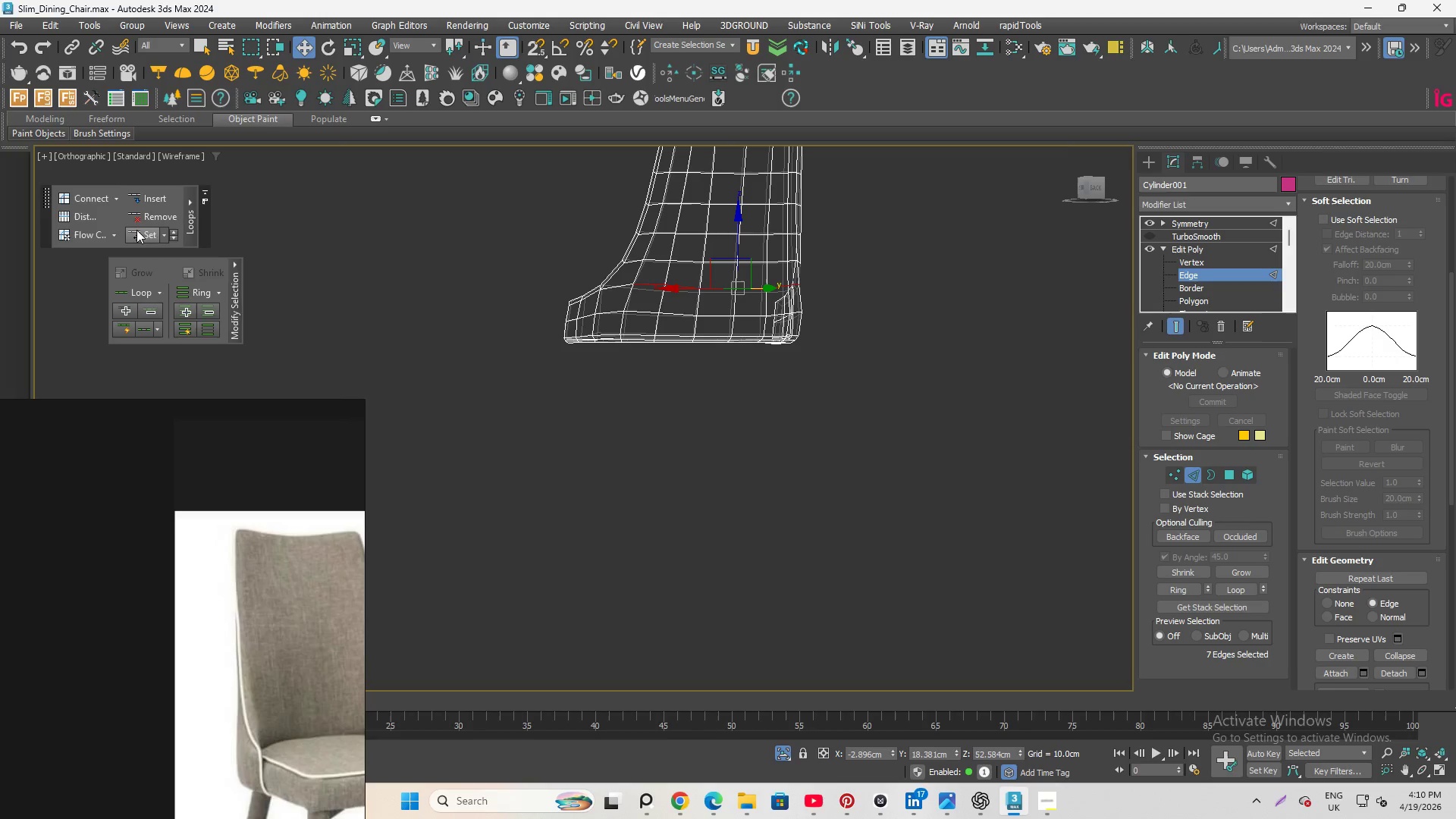 
hold_key(key=AltLeft, duration=0.69)
 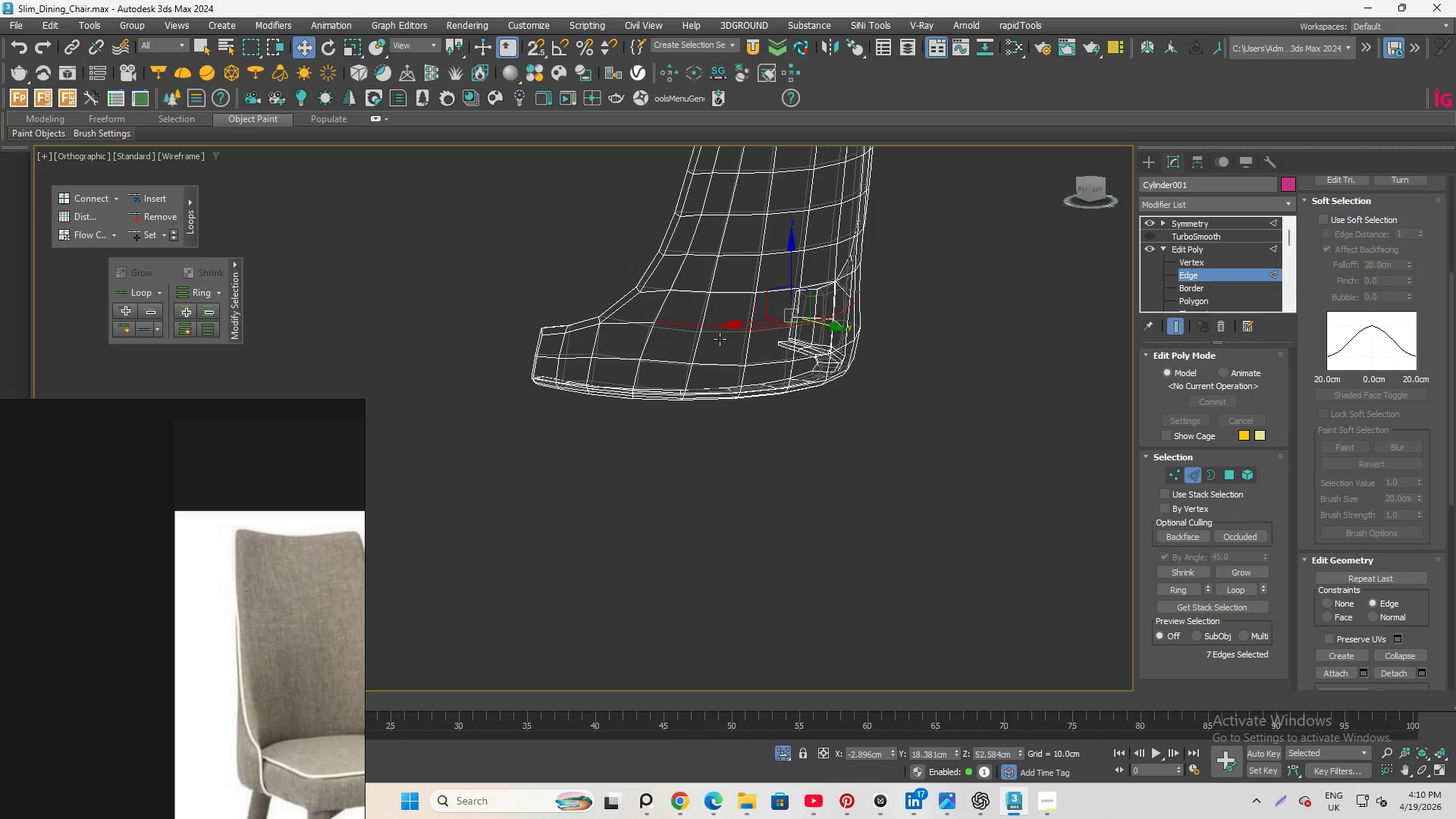 
scroll: coordinate [679, 367], scroll_direction: up, amount: 3.0
 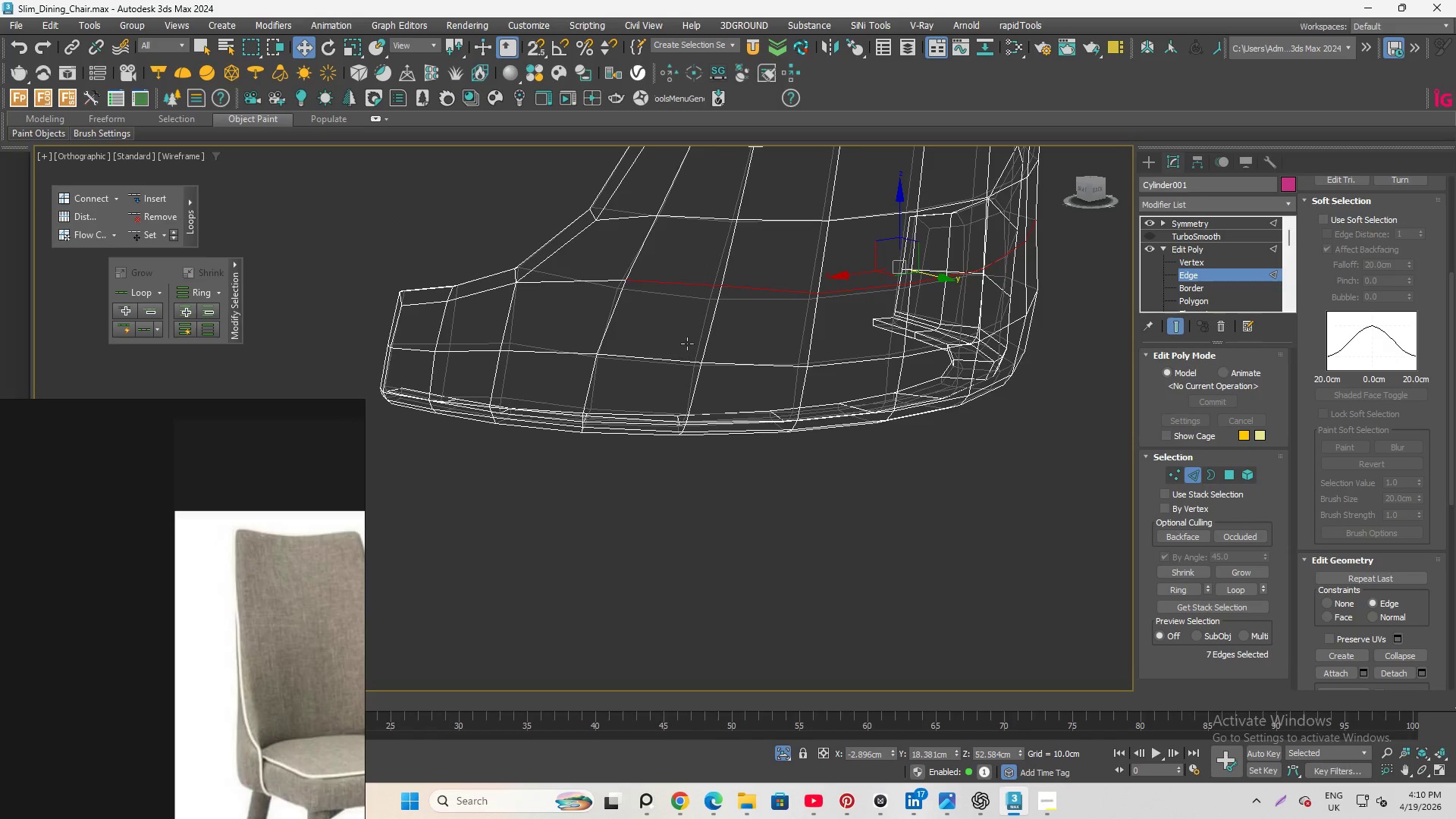 
hold_key(key=AltLeft, duration=0.59)
 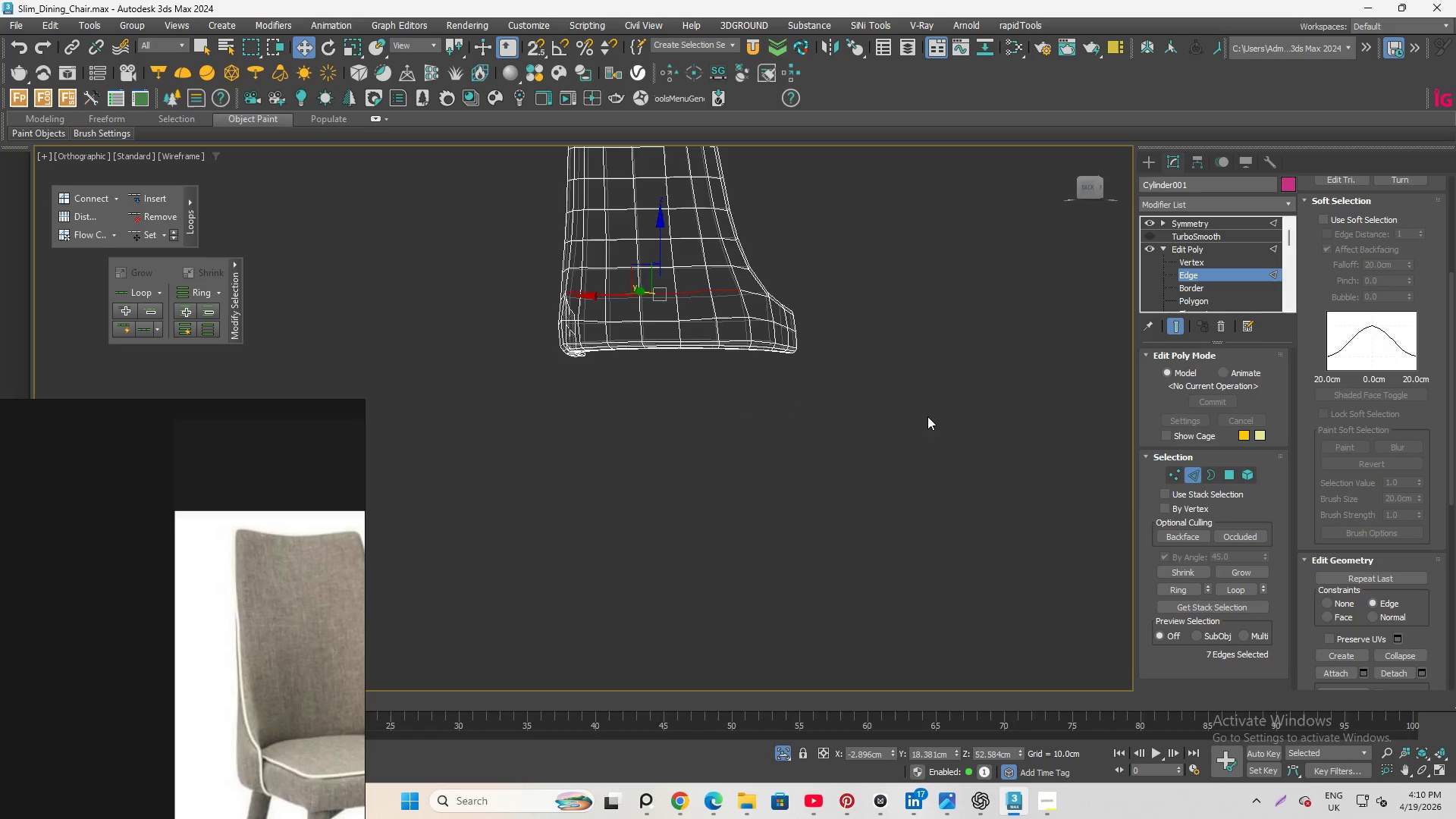 
scroll: coordinate [146, 575], scroll_direction: down, amount: 8.0
 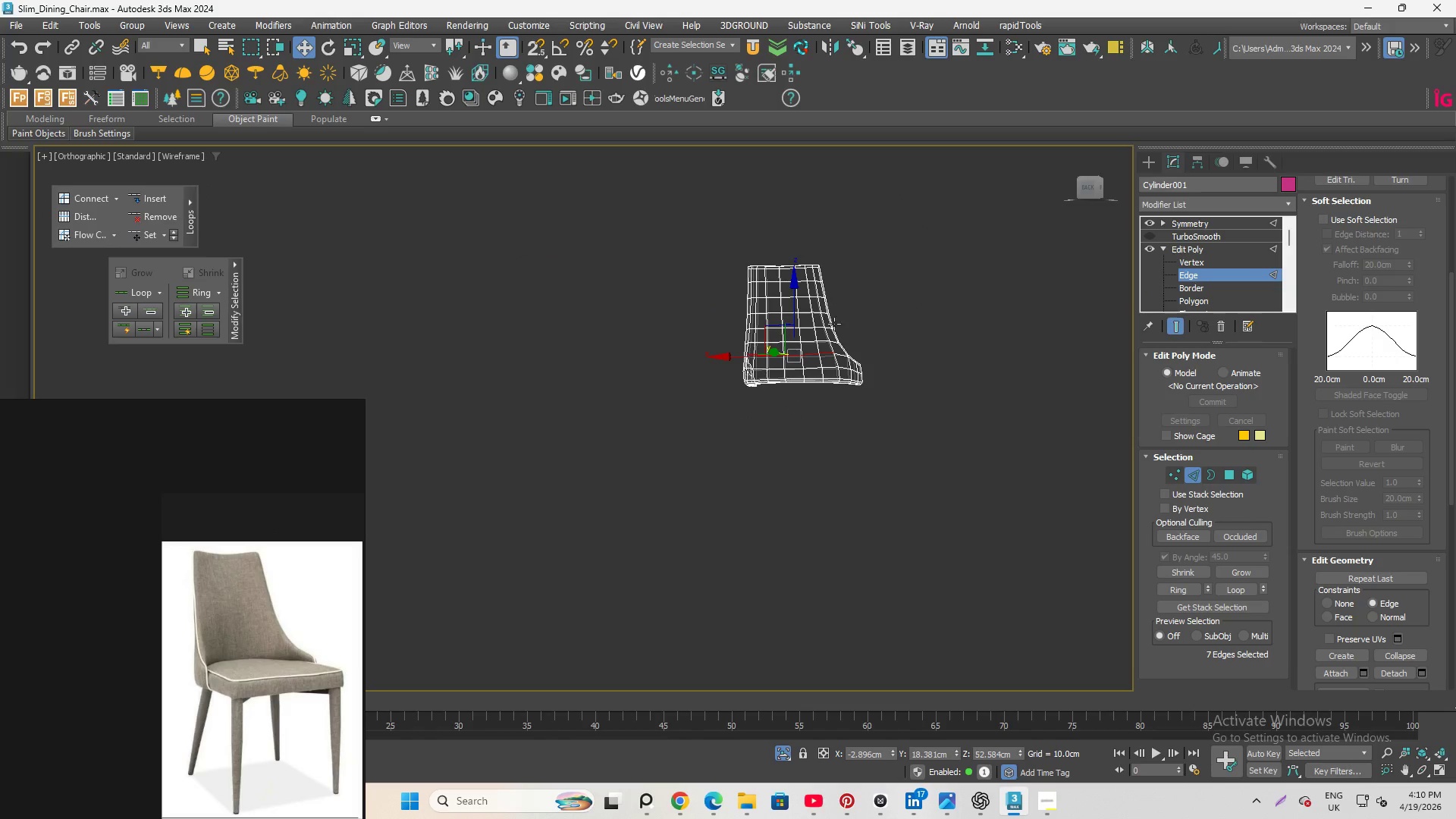 
hold_key(key=AltLeft, duration=0.89)
 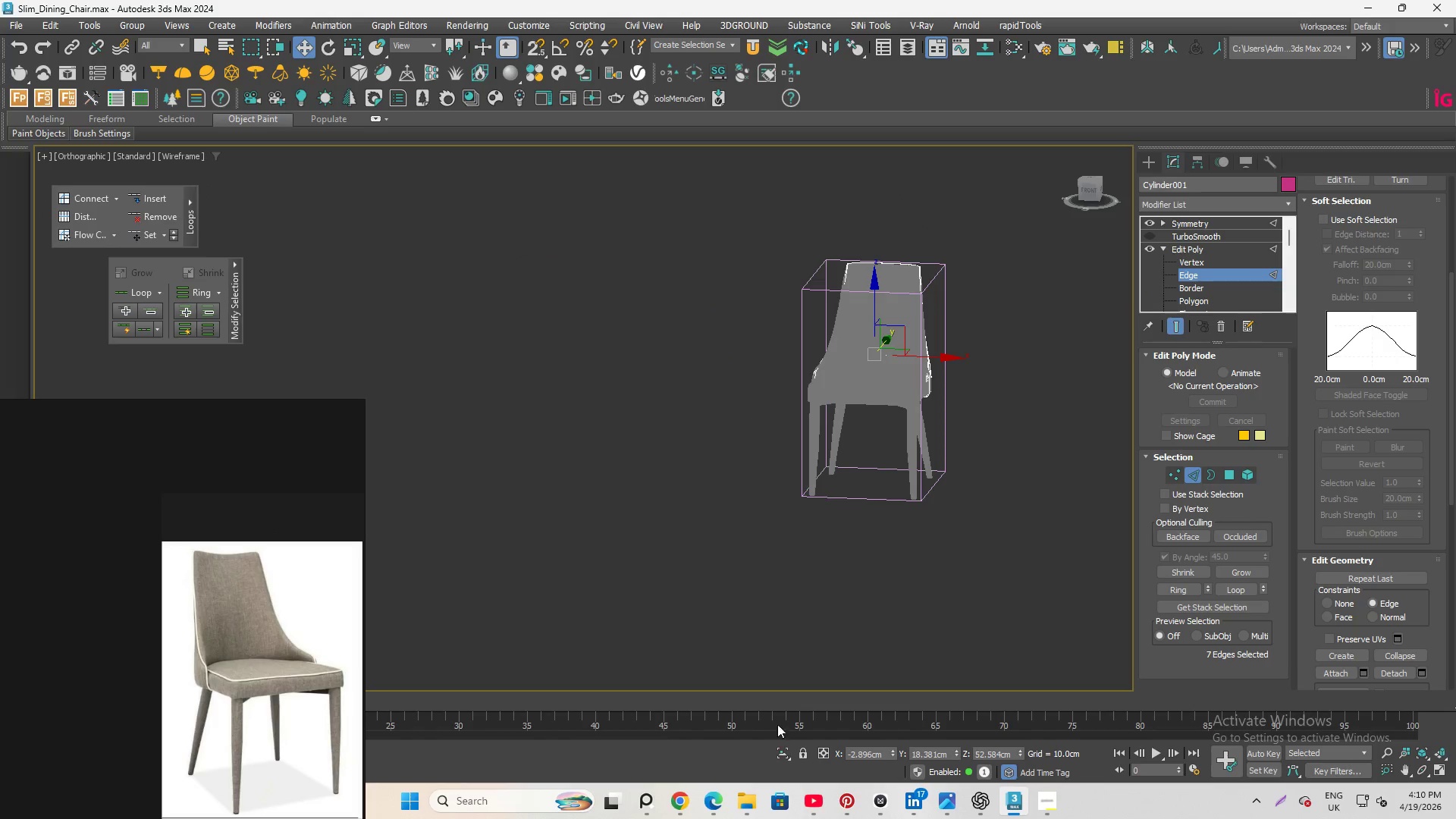 
hold_key(key=AltLeft, duration=1.02)
 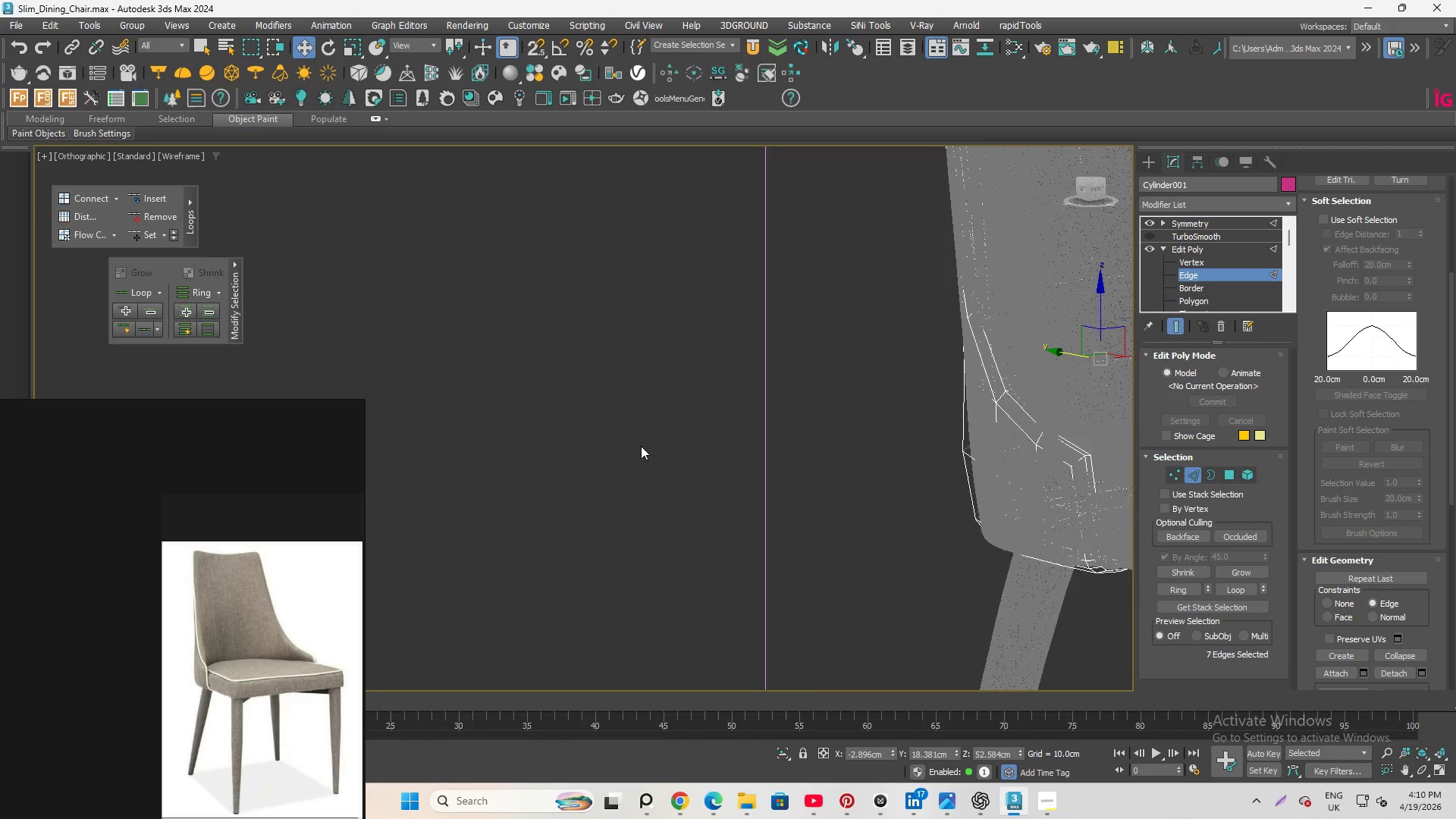 
scroll: coordinate [840, 340], scroll_direction: up, amount: 5.0
 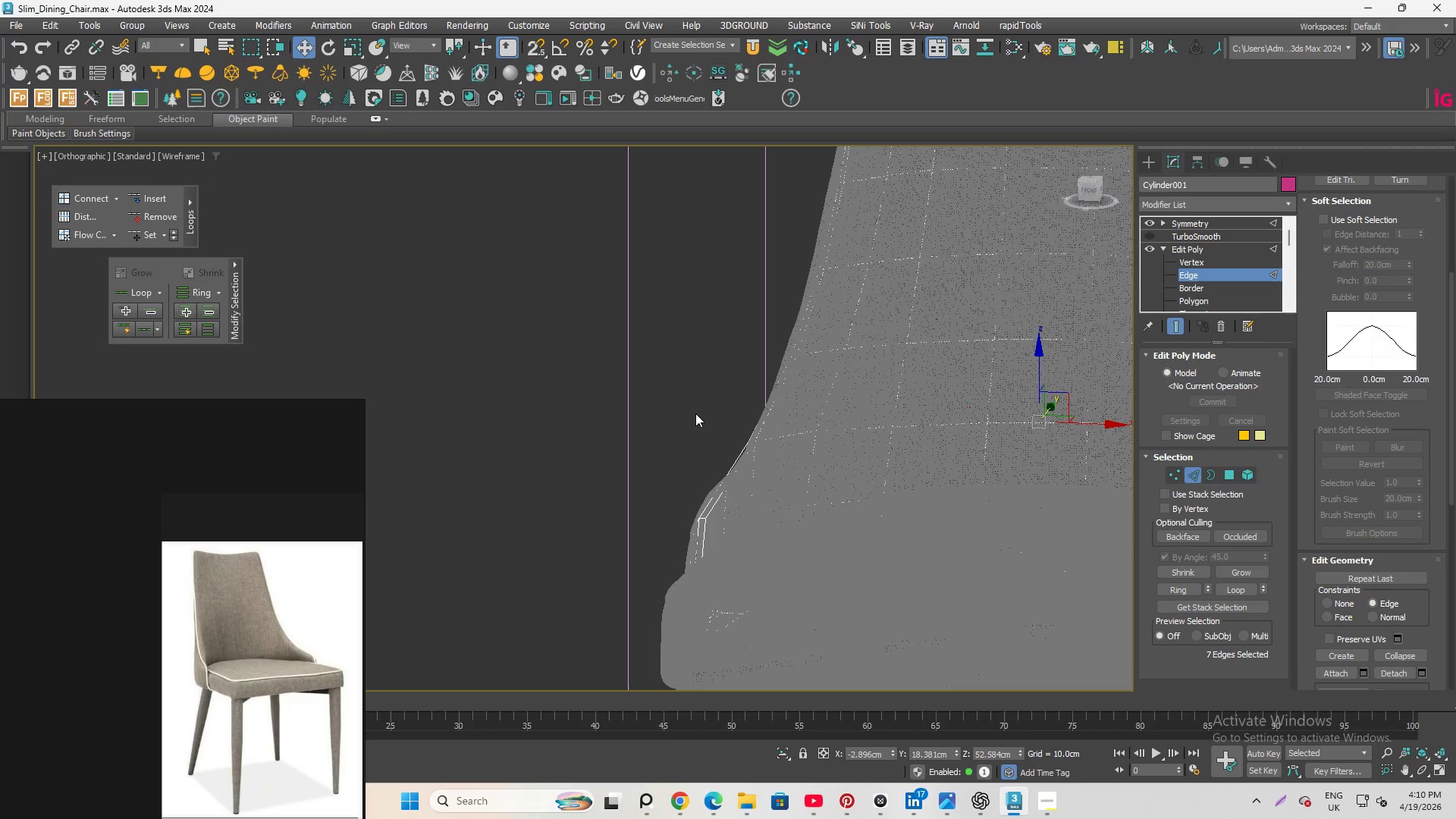 
scroll: coordinate [632, 453], scroll_direction: down, amount: 3.0
 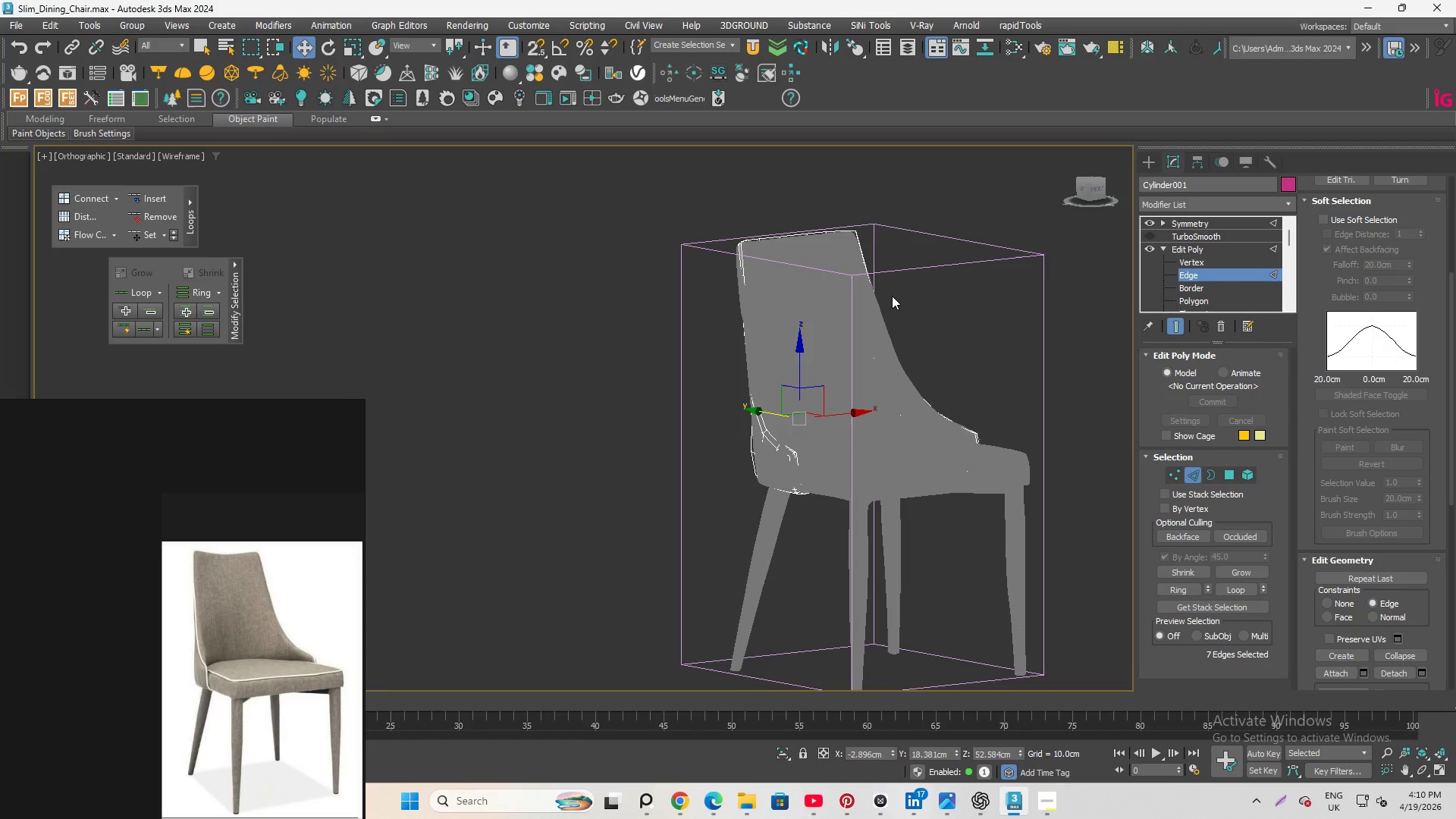 
key(F3)
 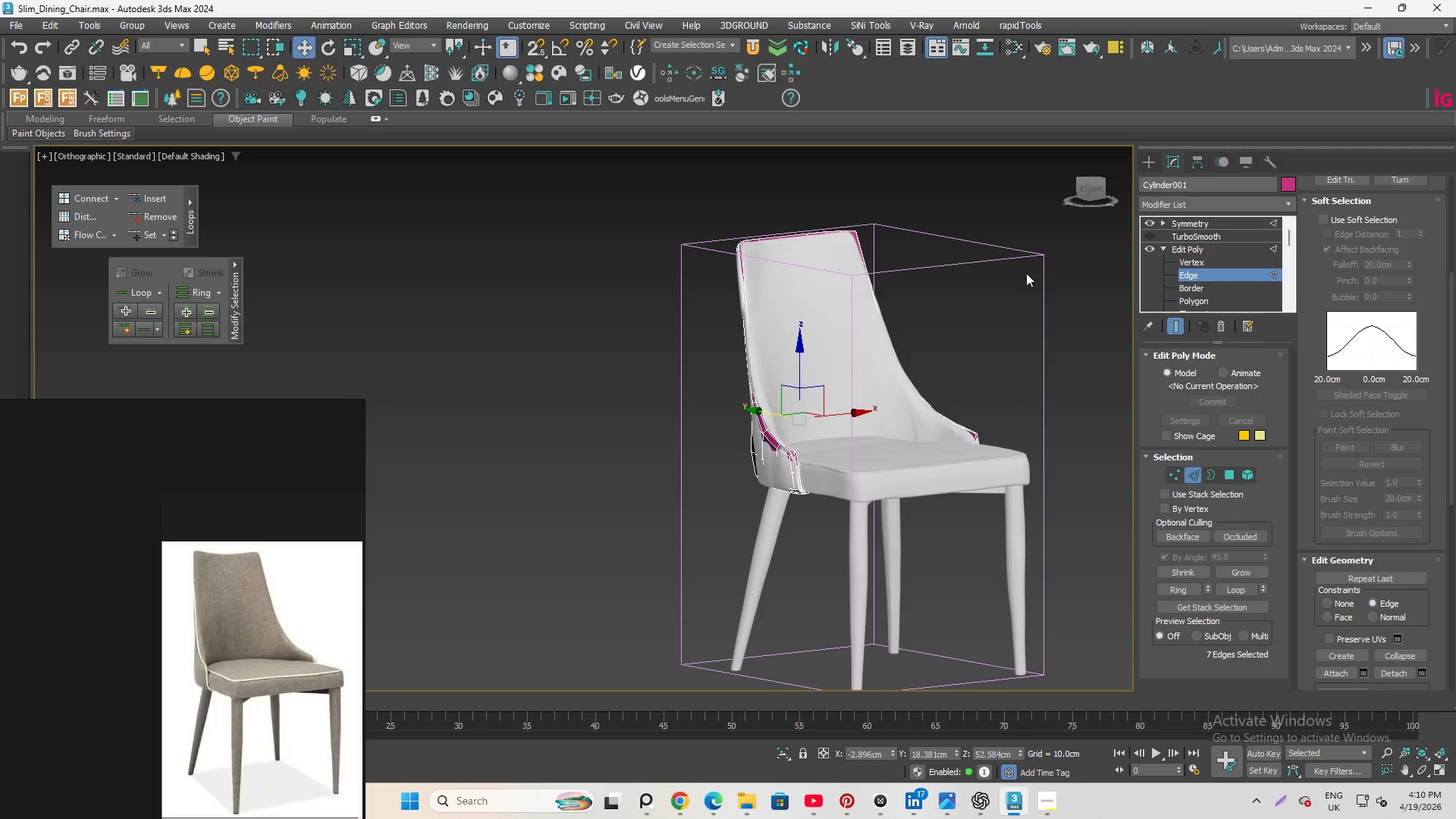 
scroll: coordinate [847, 445], scroll_direction: up, amount: 4.0
 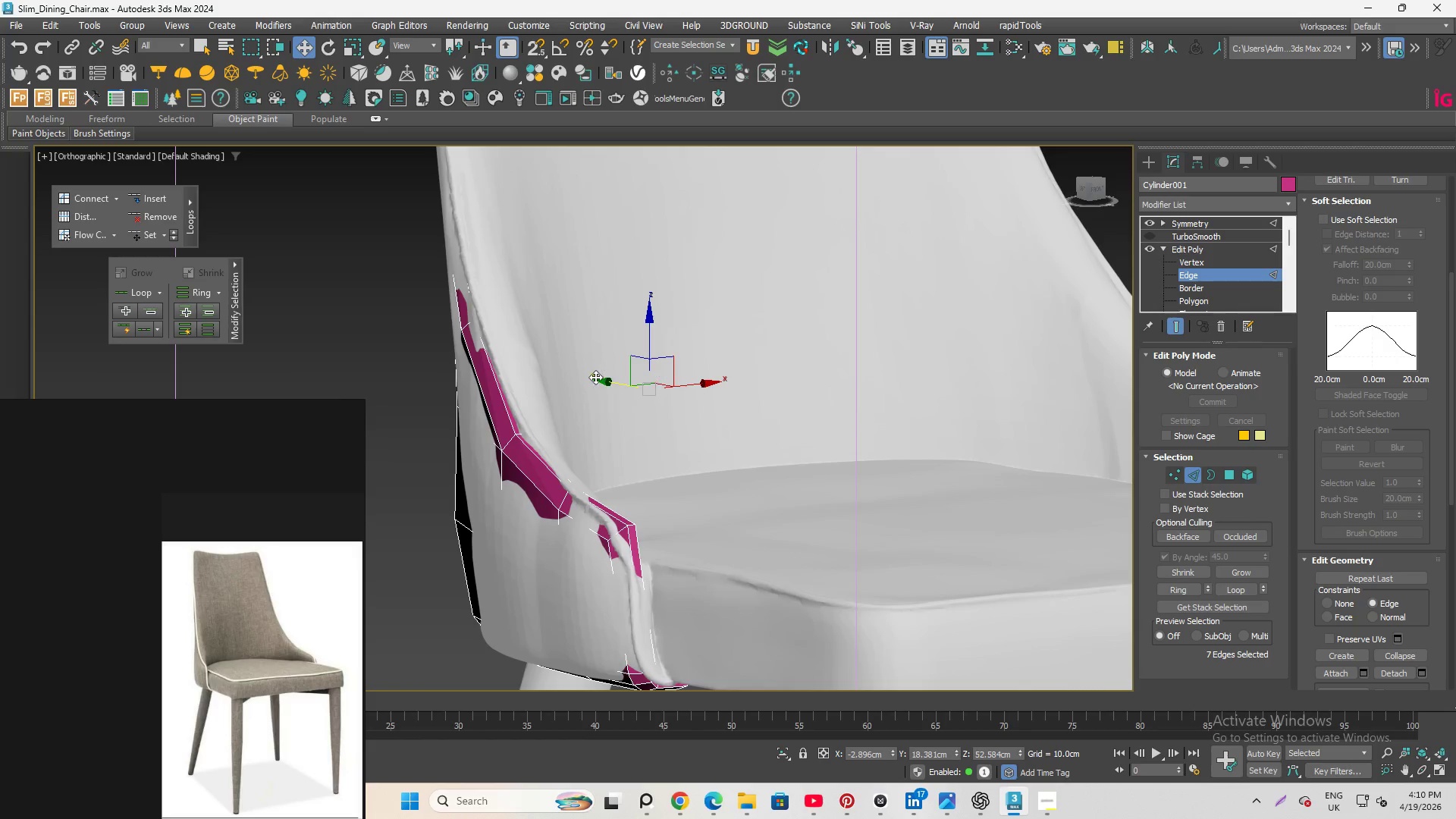 
scroll: coordinate [629, 369], scroll_direction: down, amount: 1.0
 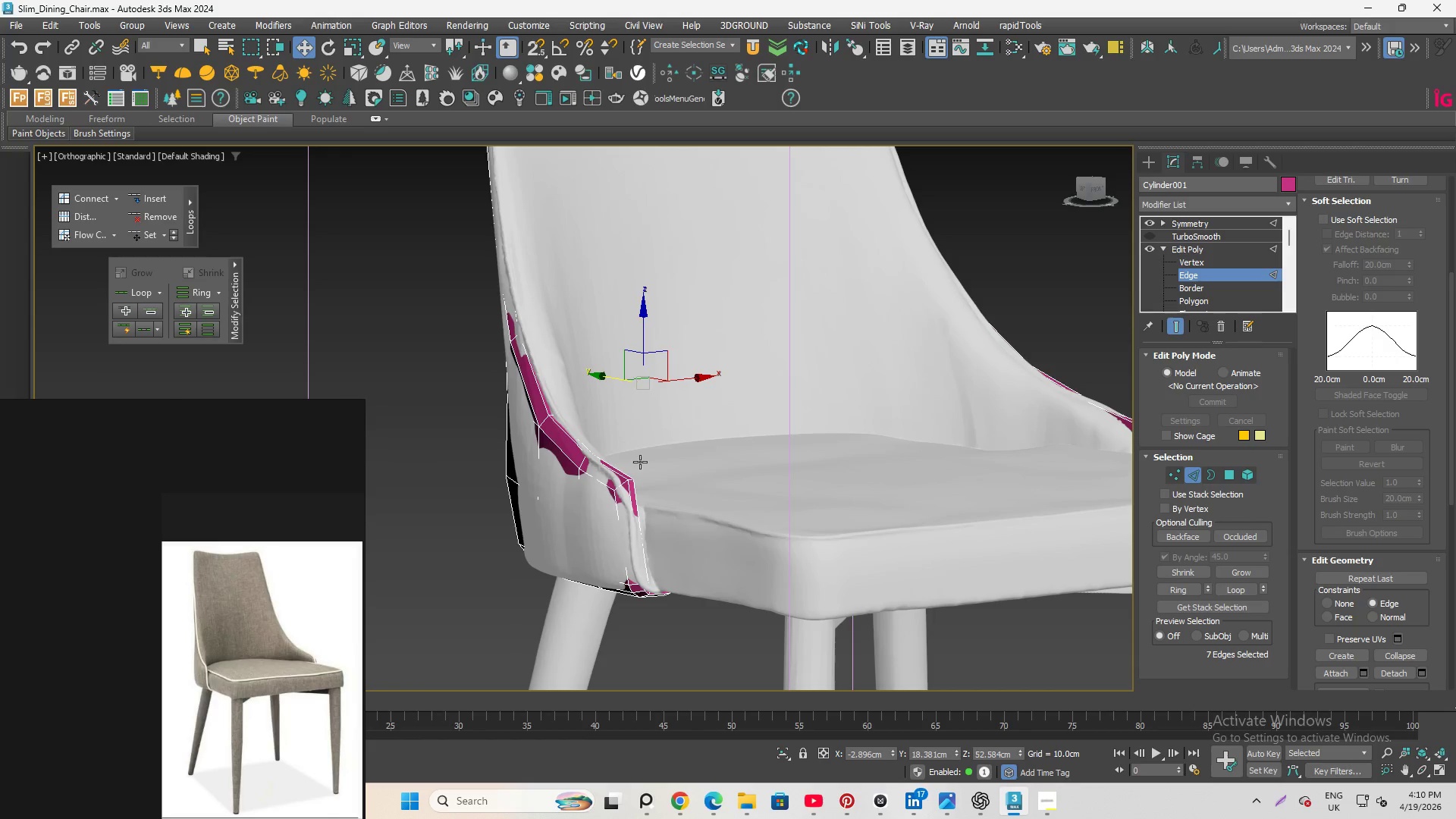 
hold_key(key=AltLeft, duration=5.95)
 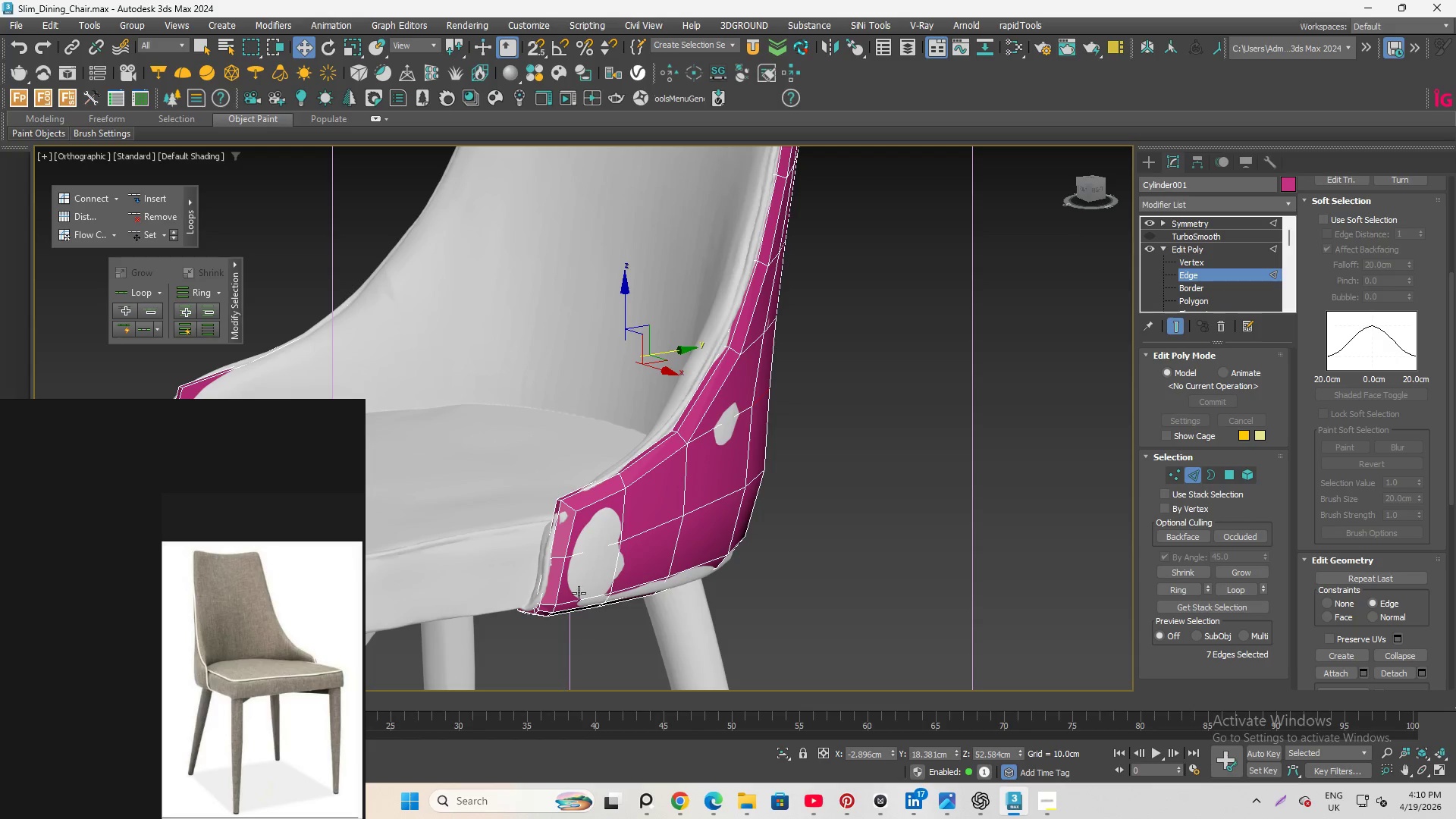 
hold_key(key=AltLeft, duration=1.58)
 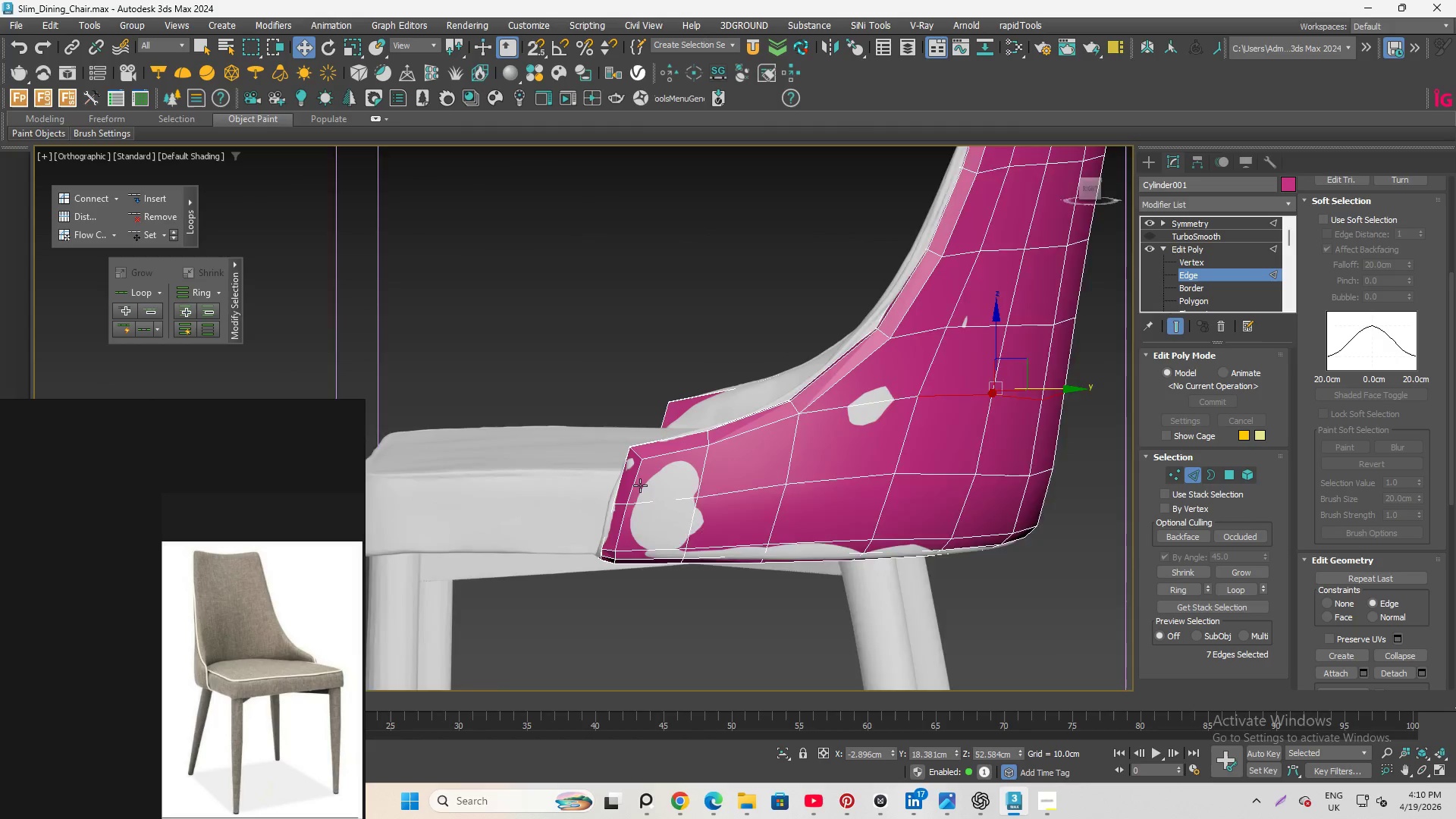 
scroll: coordinate [692, 498], scroll_direction: none, amount: 0.0
 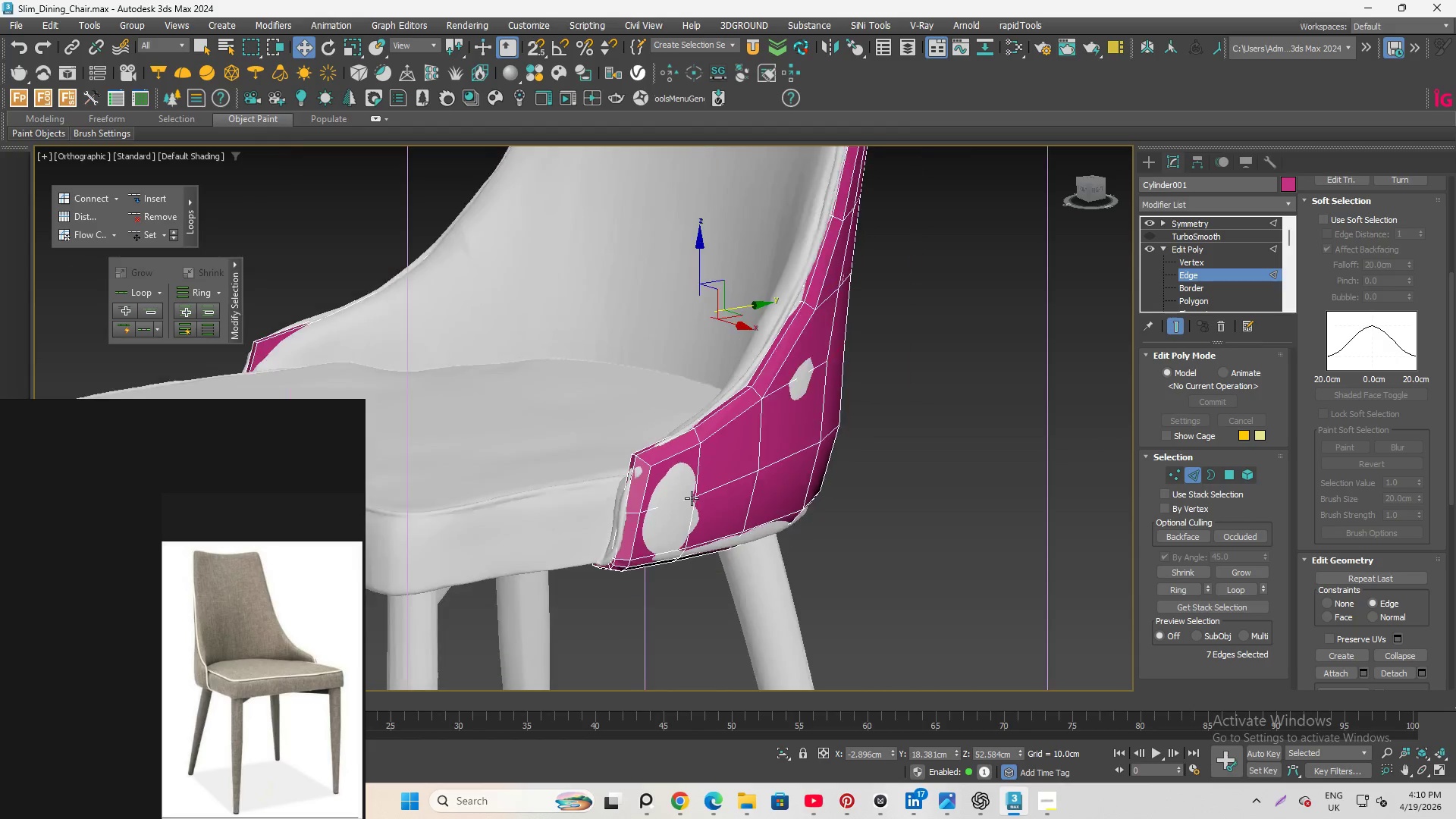 
scroll: coordinate [640, 485], scroll_direction: up, amount: 2.0
 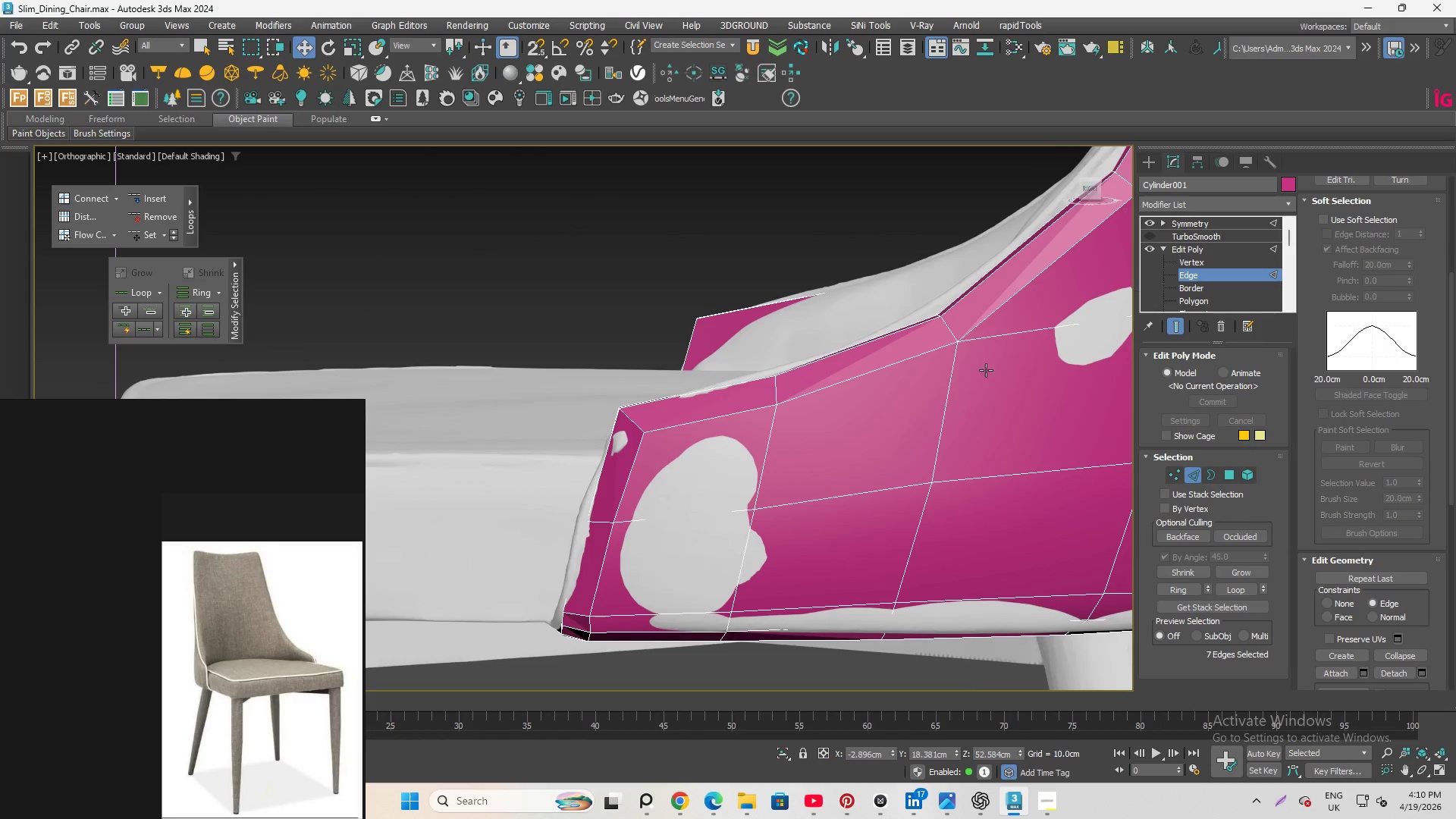 
key(Alt+1)
 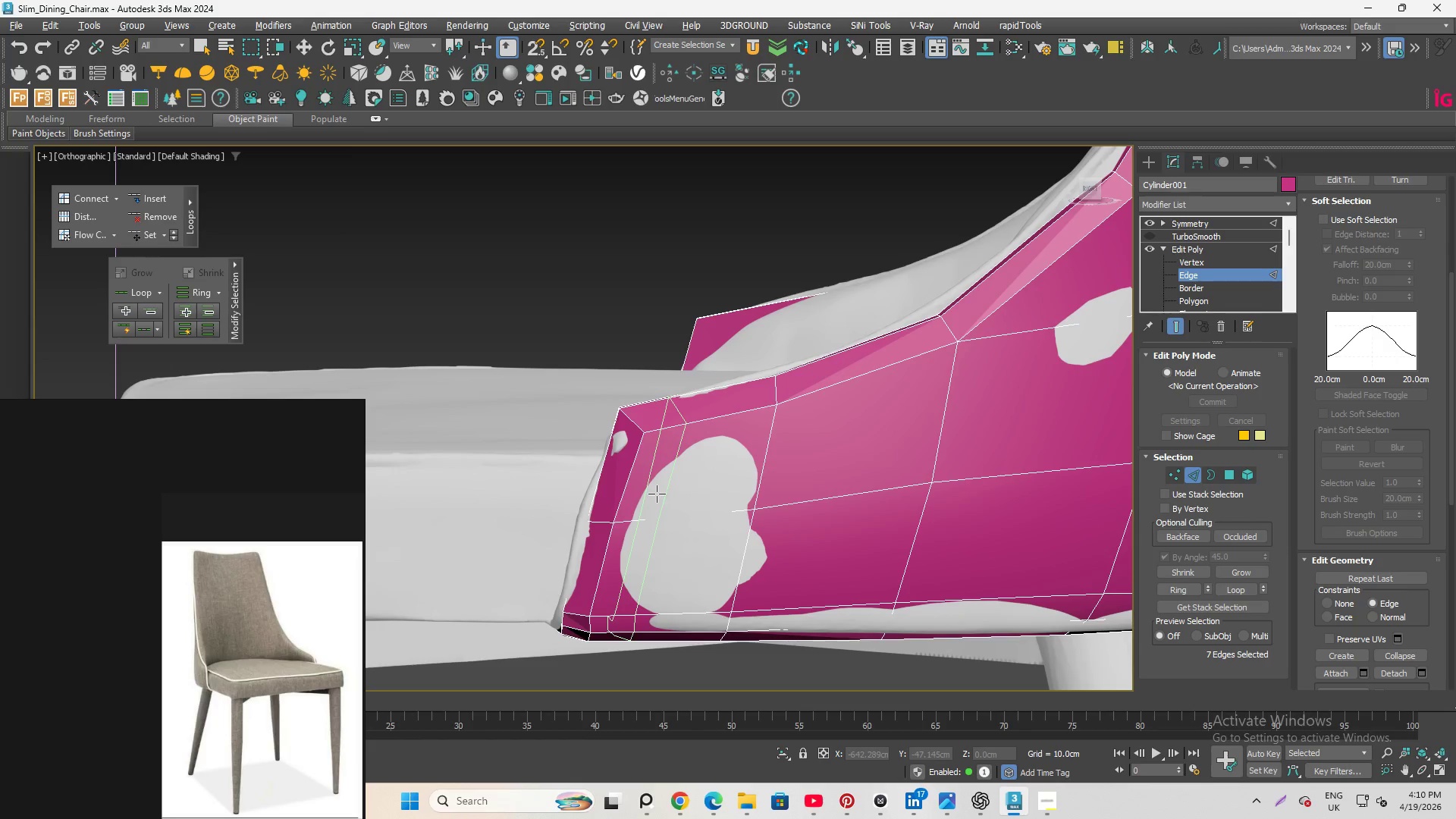 
hold_key(key=ShiftLeft, duration=4.14)
left_click([669, 487])
 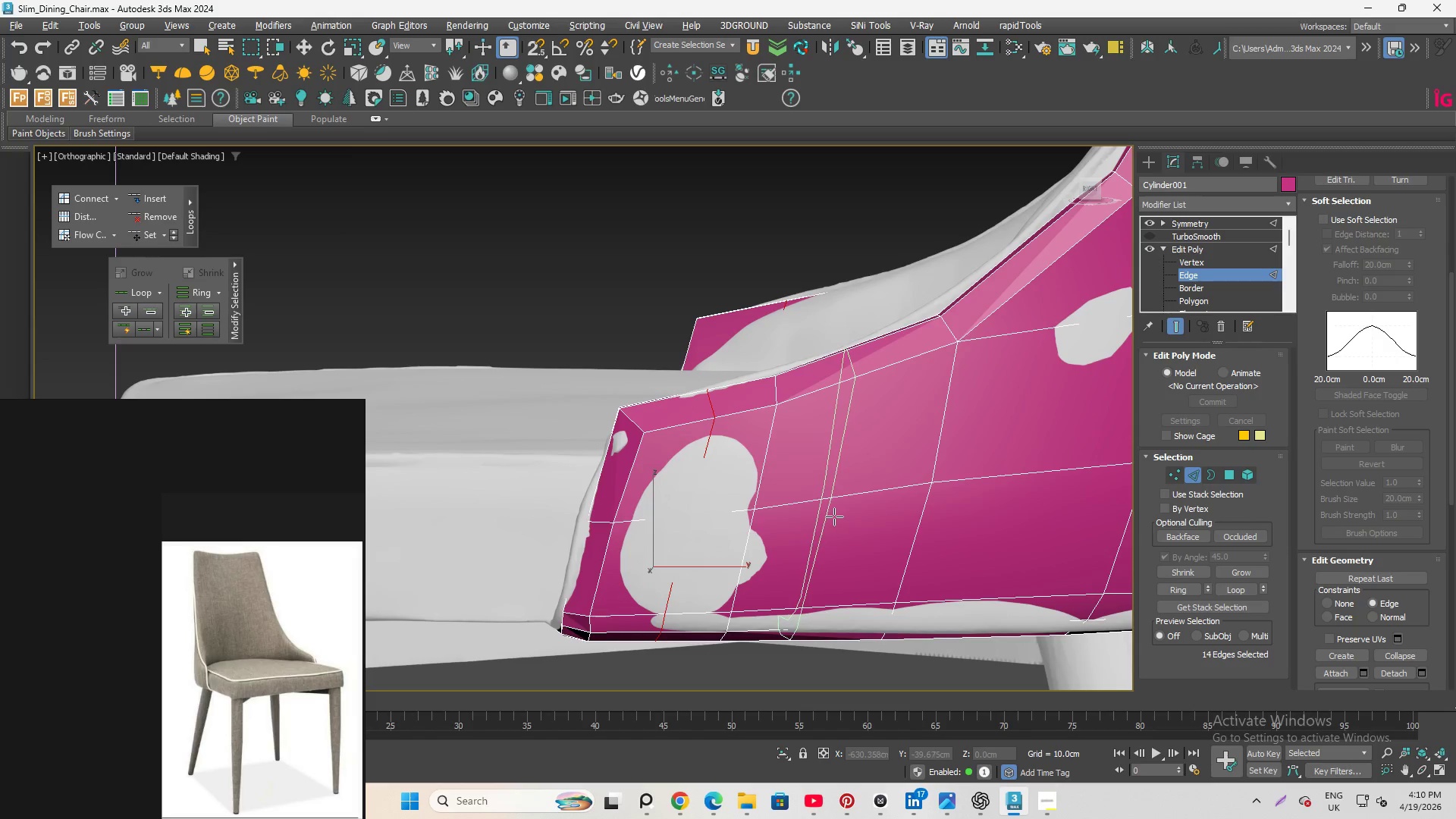 
right_click([845, 518])
 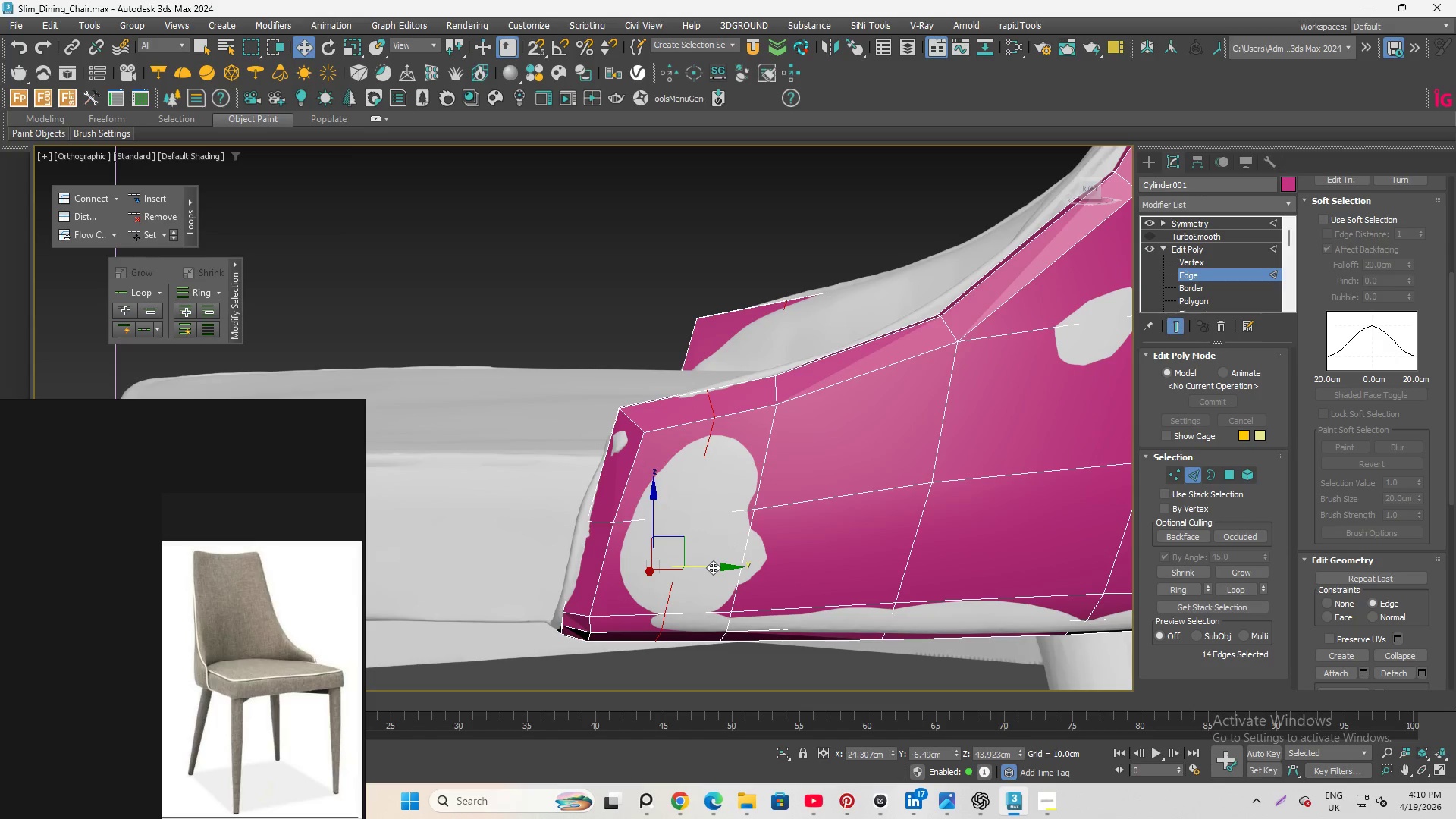 
left_click_drag(start_coordinate=[714, 567], to_coordinate=[674, 567])
 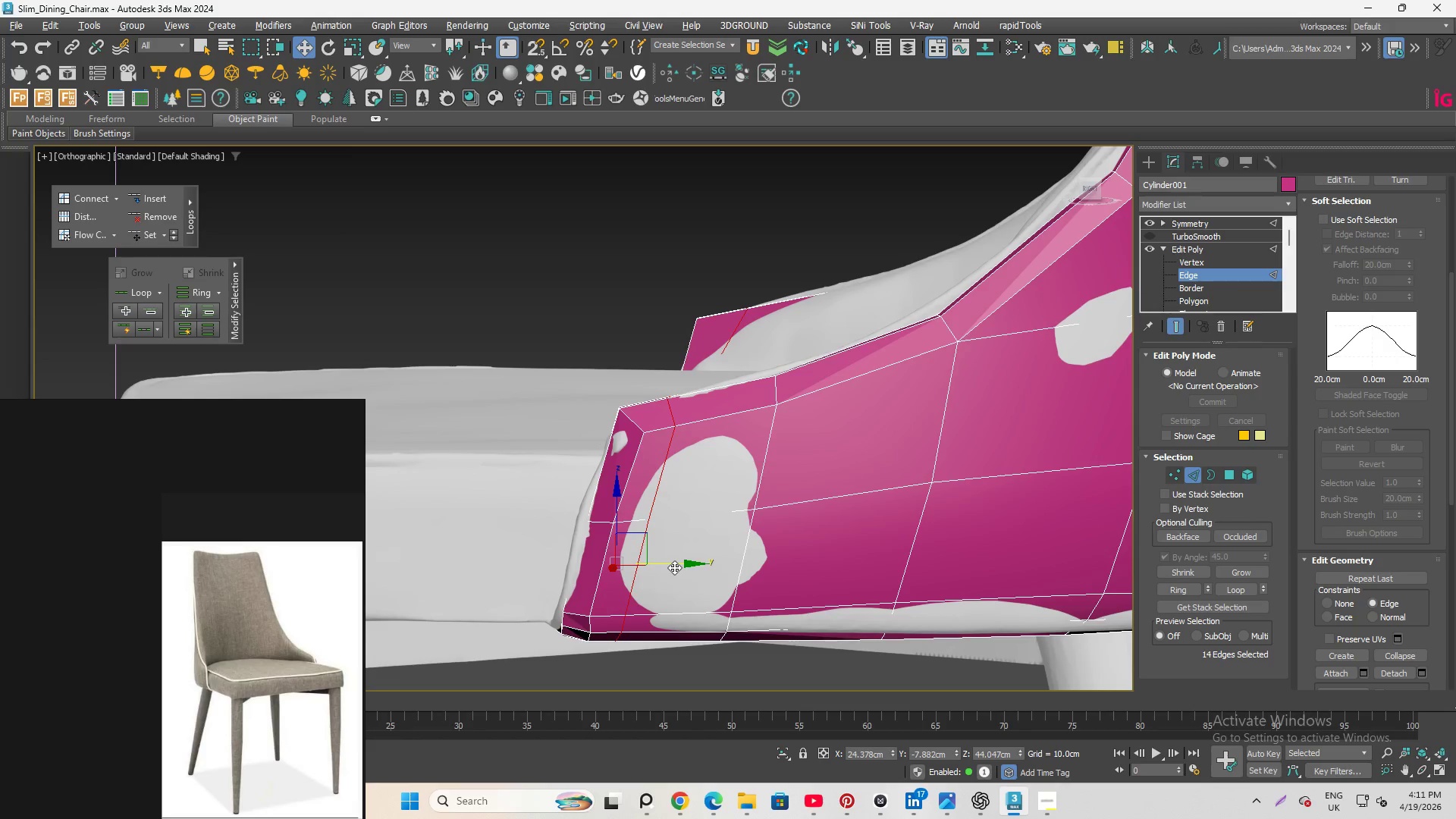 
left_click_drag(start_coordinate=[674, 567], to_coordinate=[679, 567])
 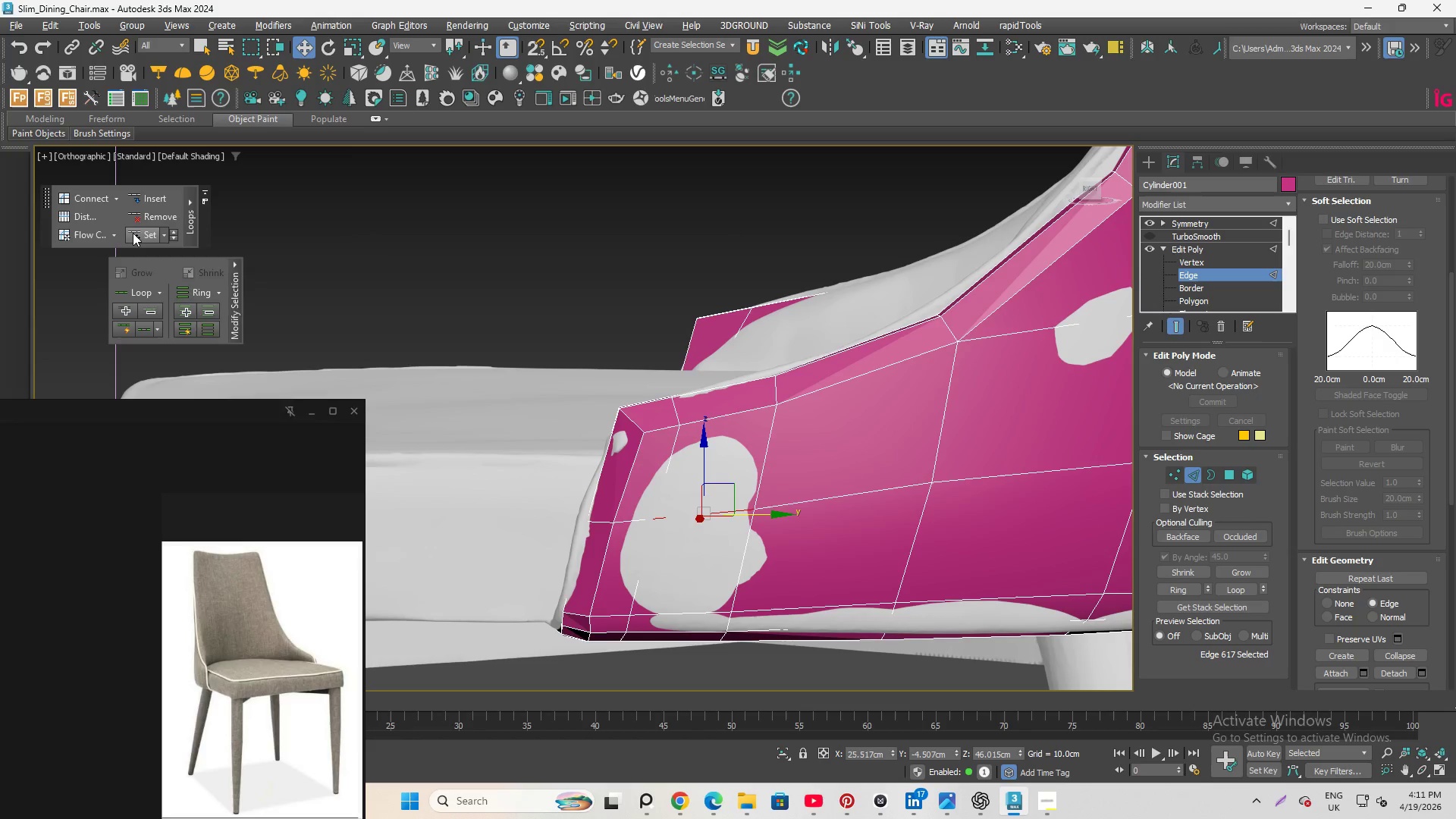 
left_click([133, 233])
 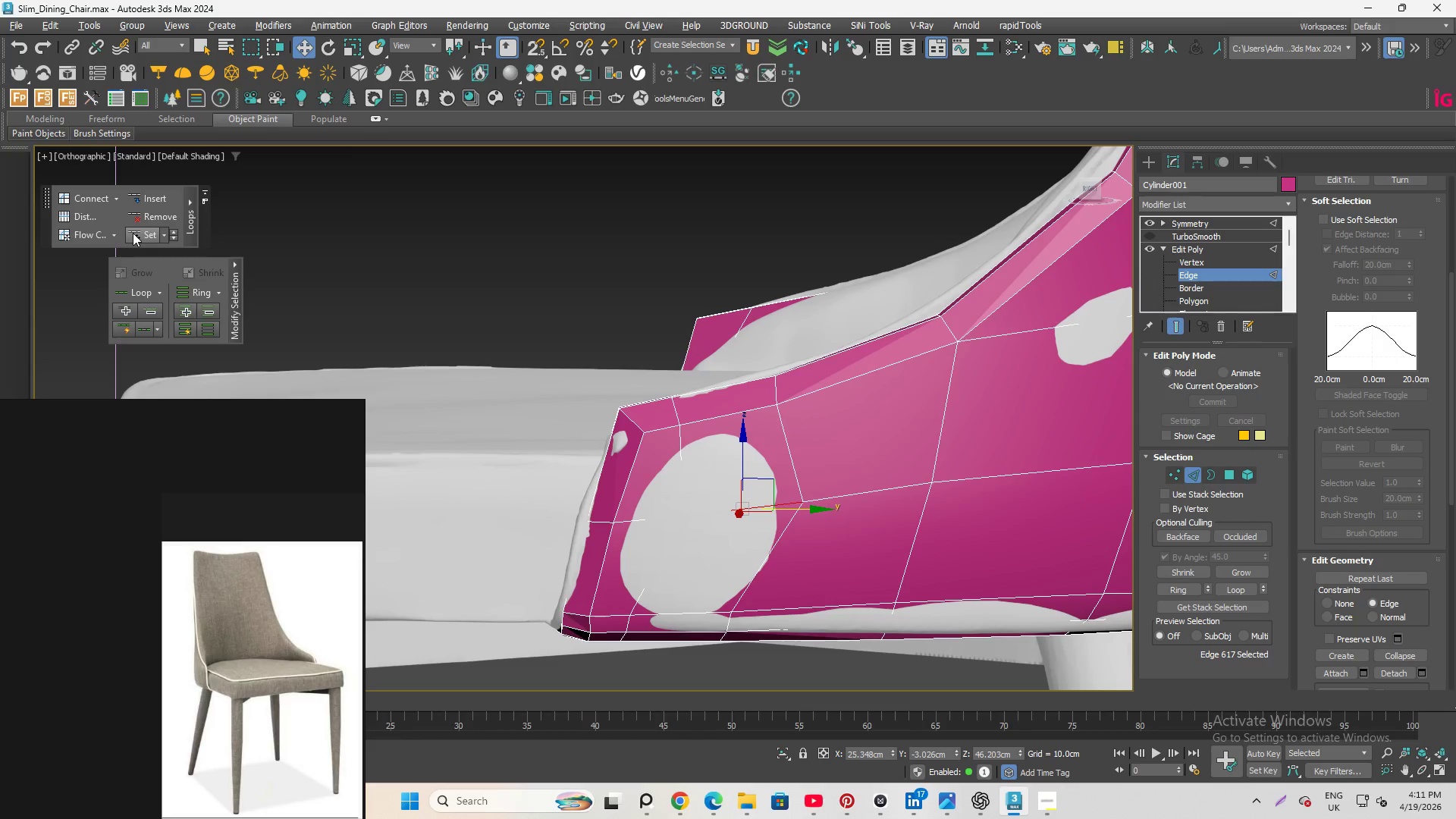 
key(Control+Z)
 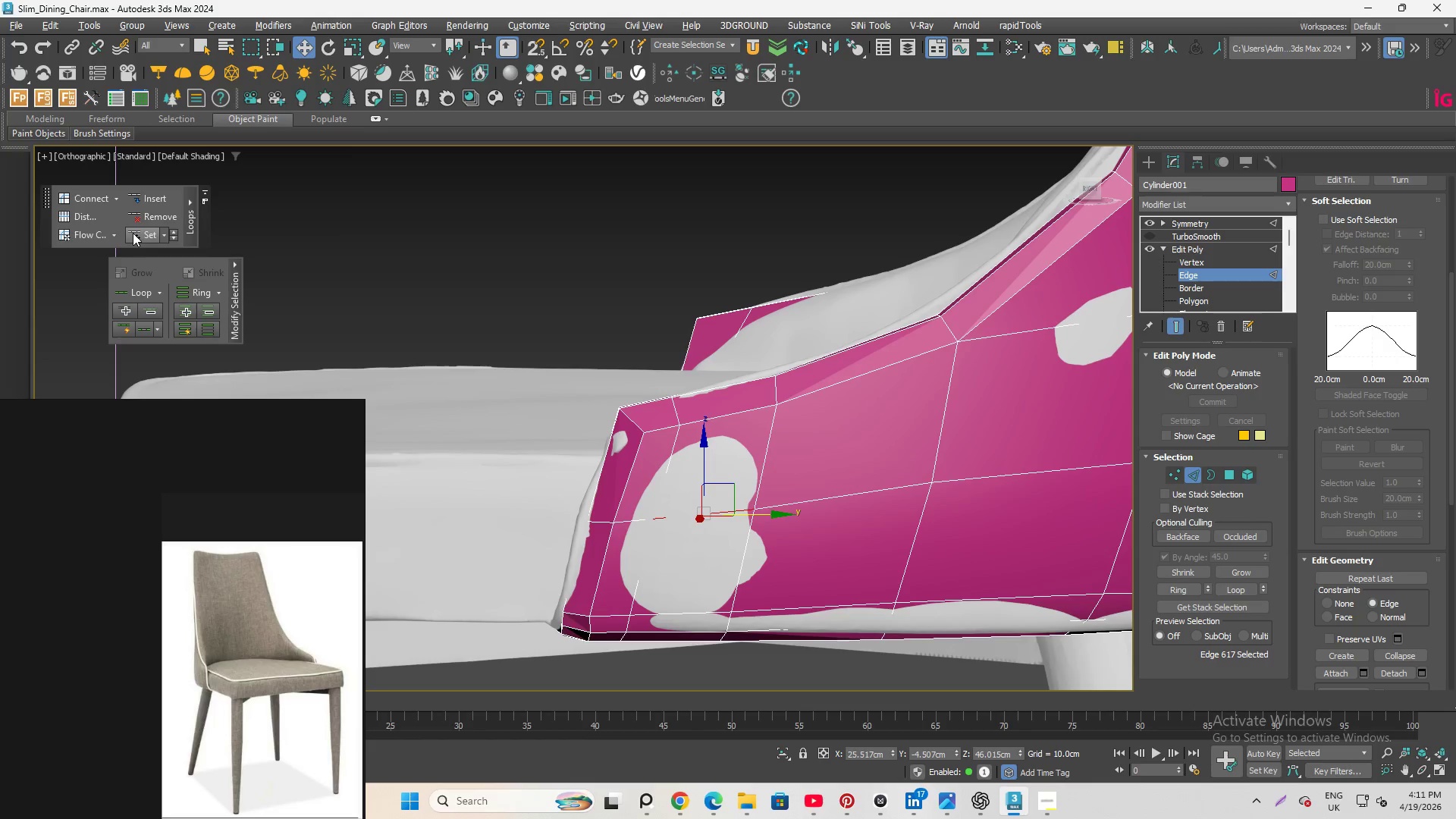 
key(Shift+X)
 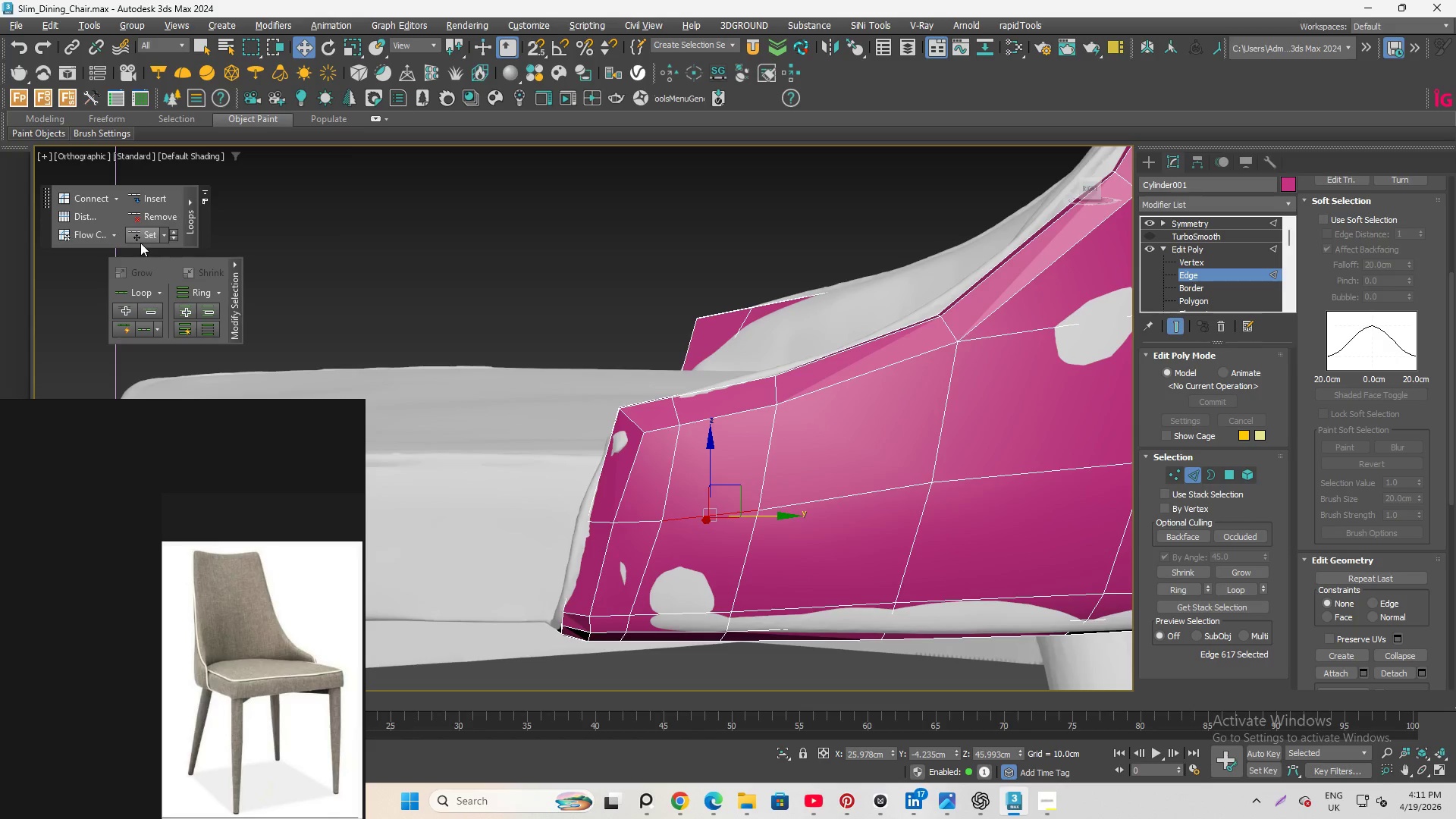 
hold_key(key=AltLeft, duration=1.91)
 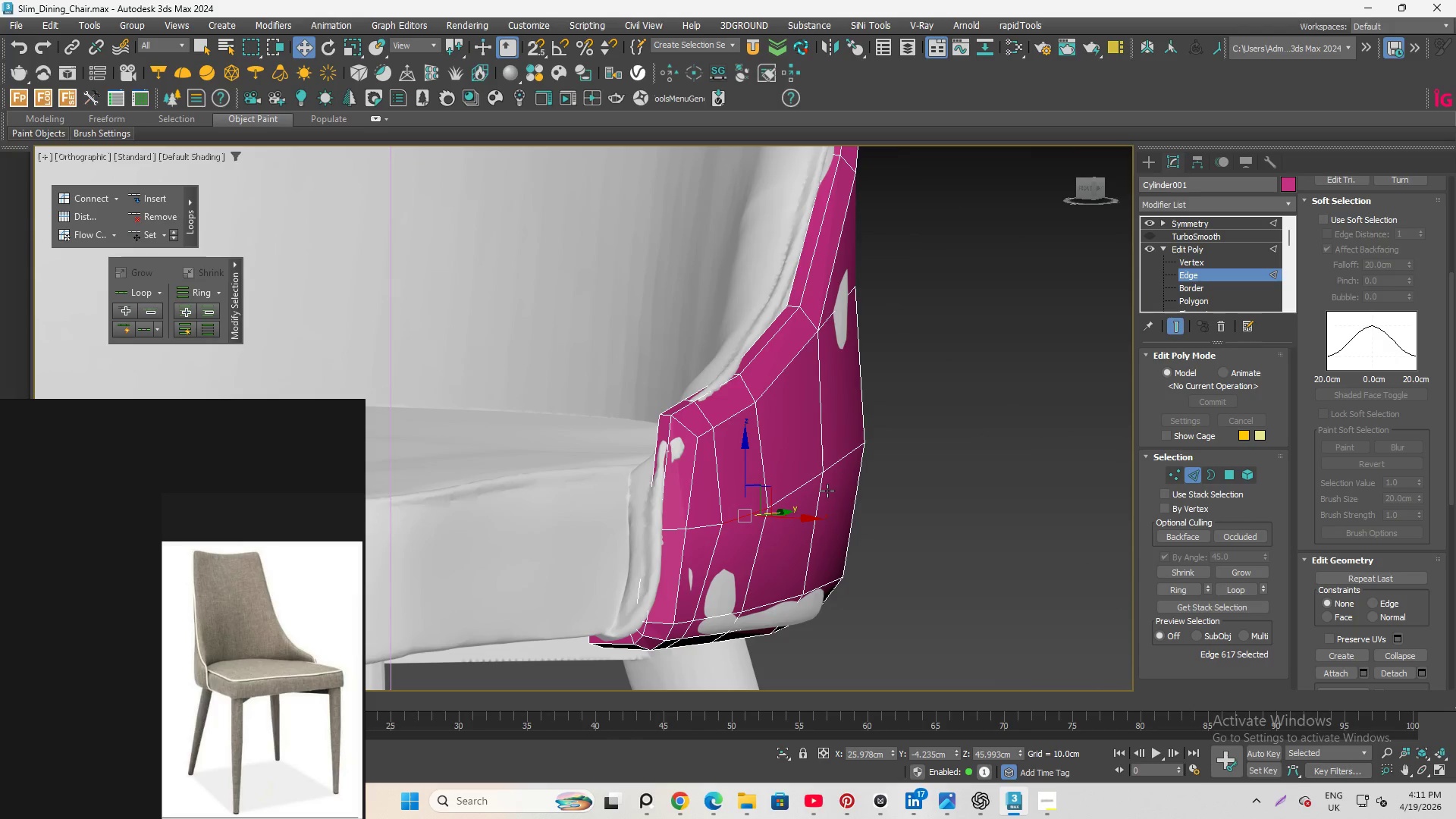 
hold_key(key=AltLeft, duration=1.39)
 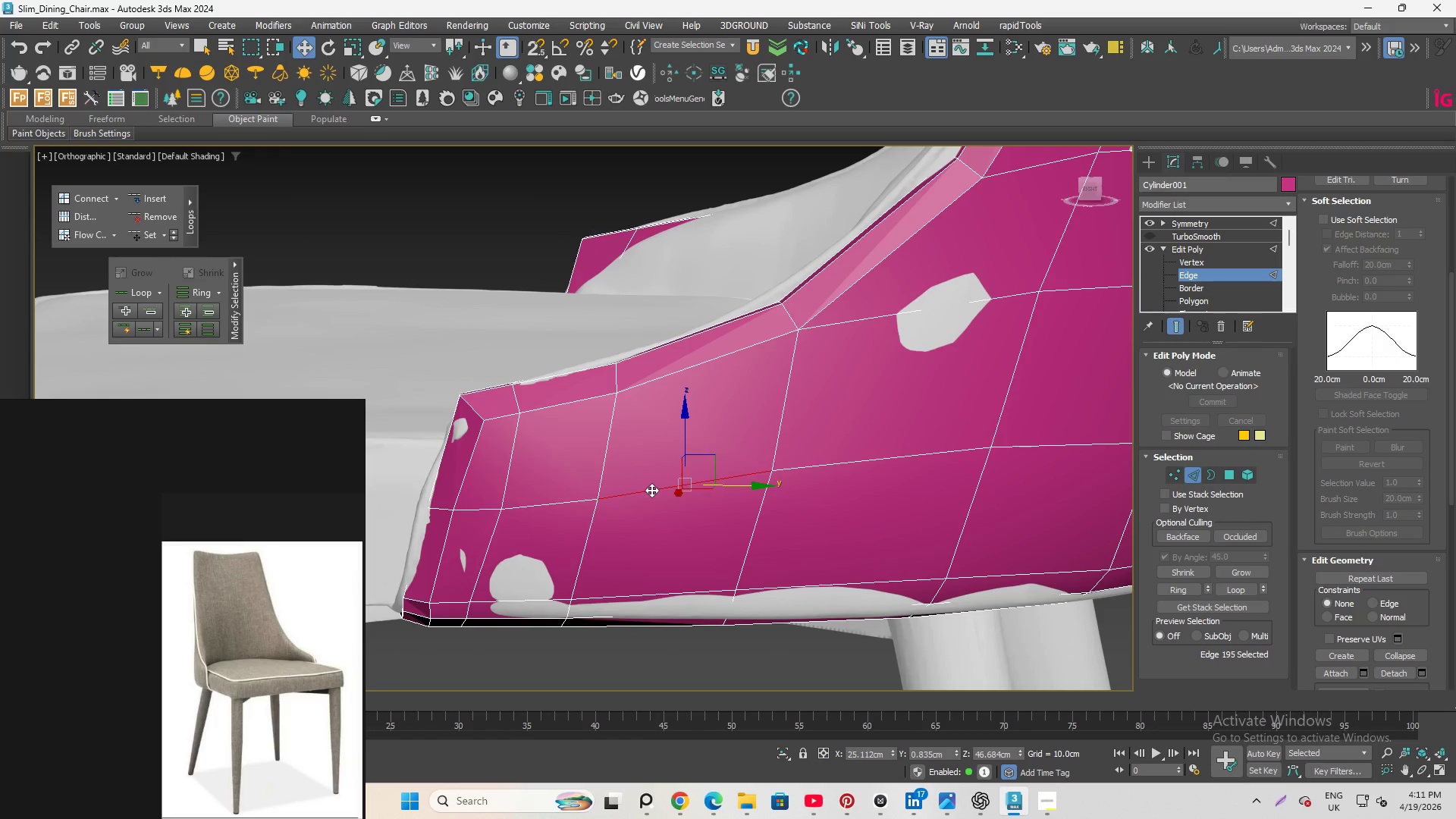 
double_click([651, 490])
 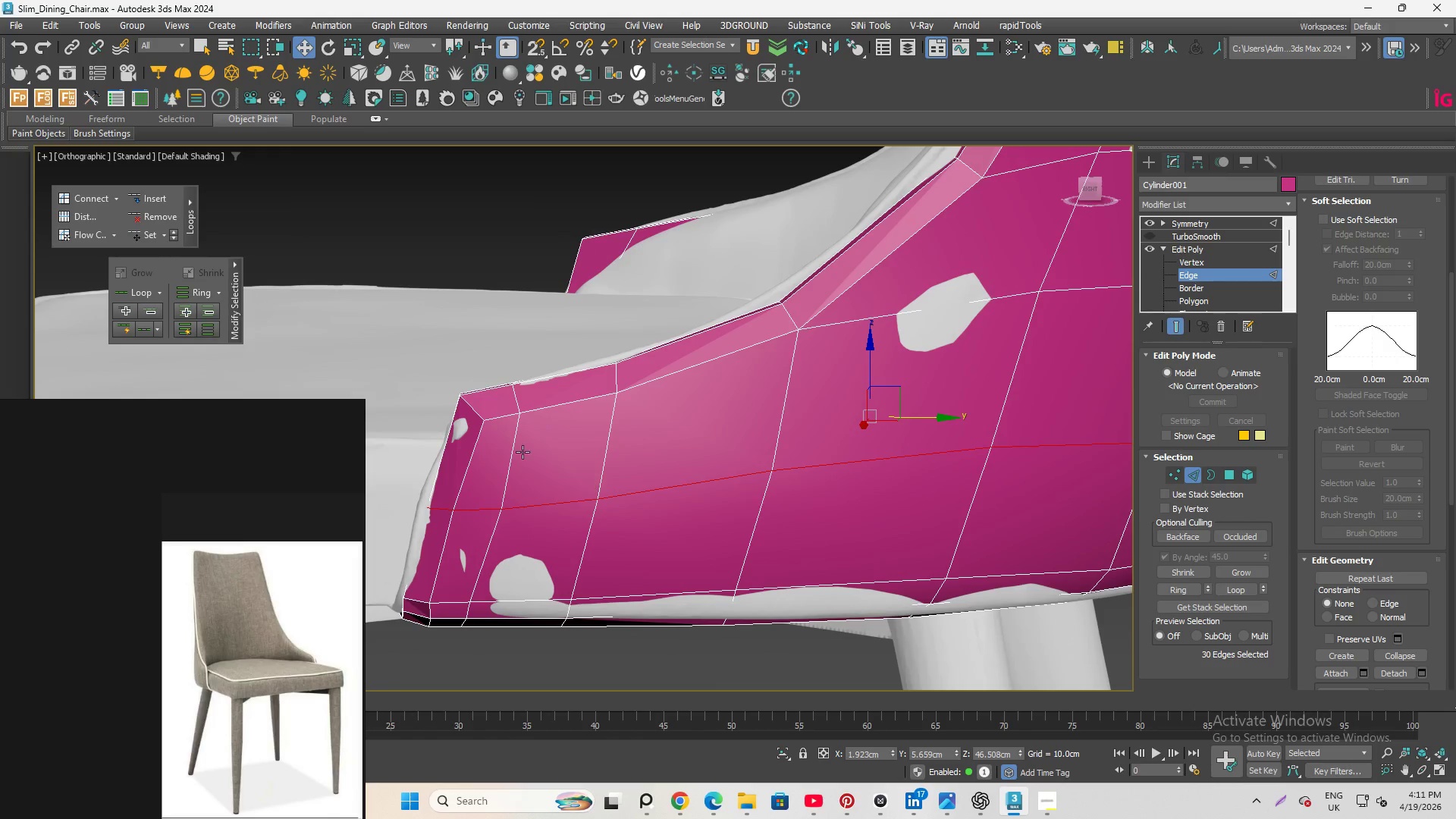 
hold_key(key=AltLeft, duration=2.55)
left_click_drag(start_coordinate=[390, 327], to_coordinate=[559, 601])
 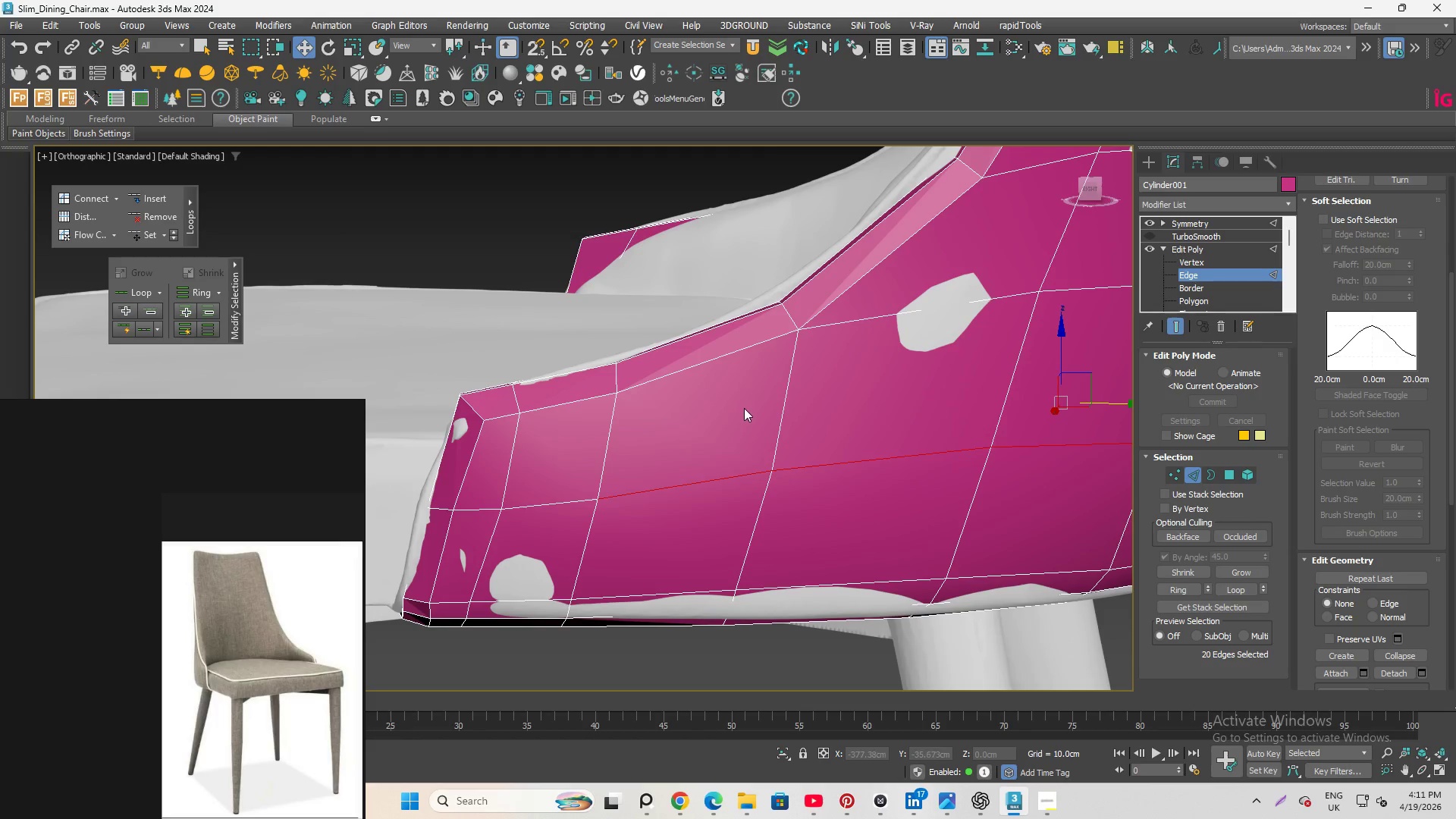 
key(Alt+Q)
 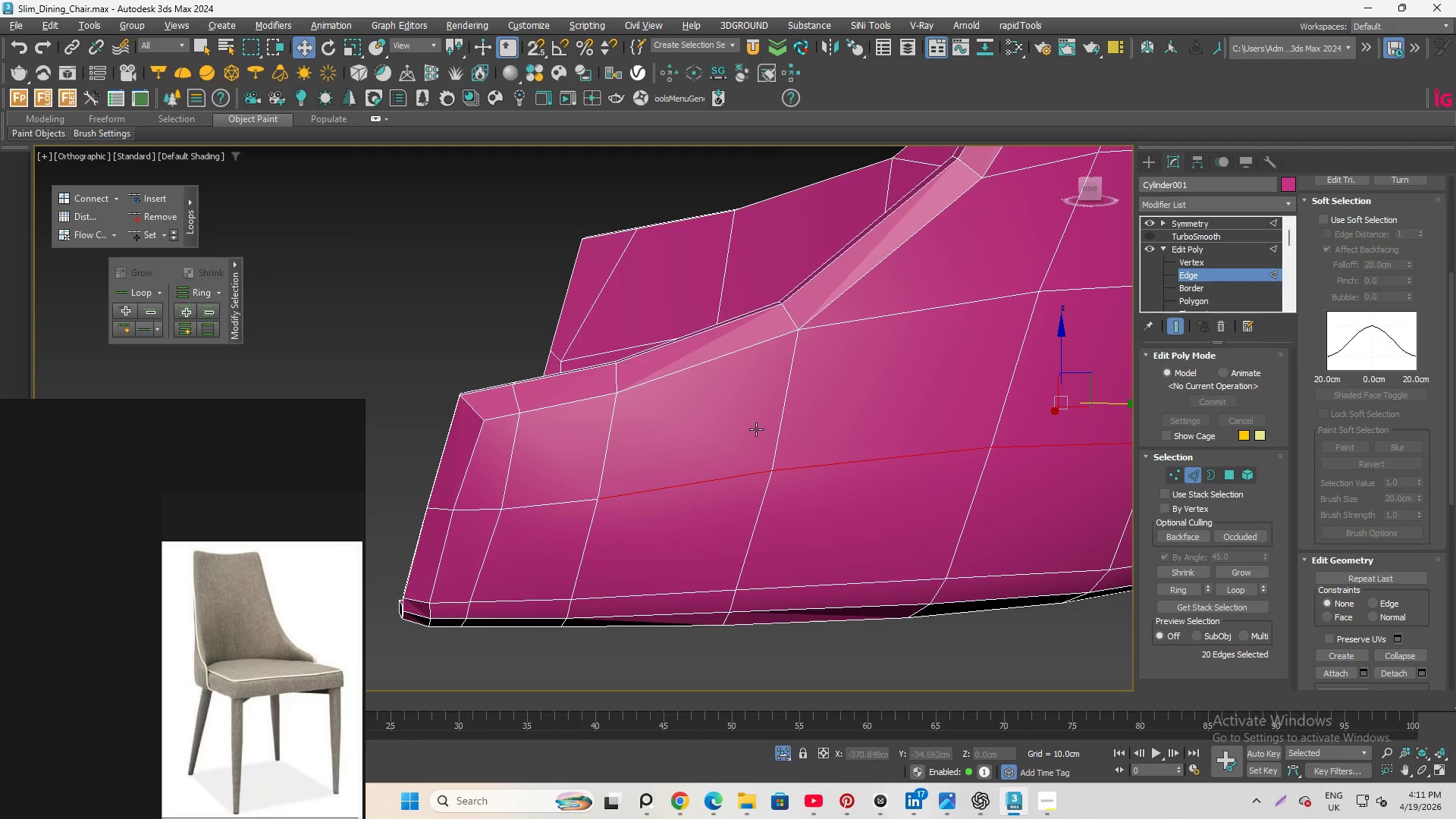 
hold_key(key=AltLeft, duration=1.39)
 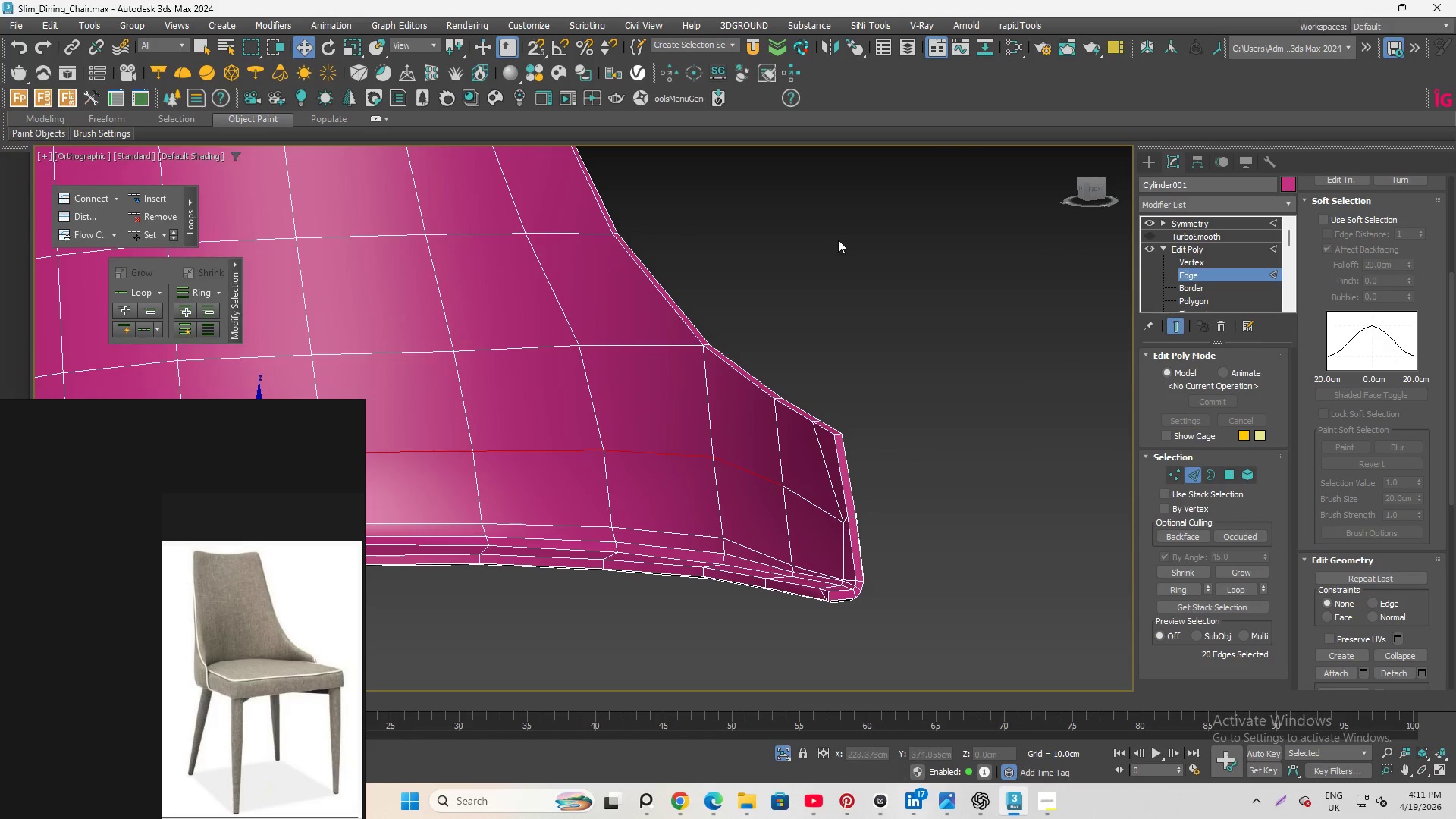 
scroll: coordinate [743, 438], scroll_direction: down, amount: 1.0
 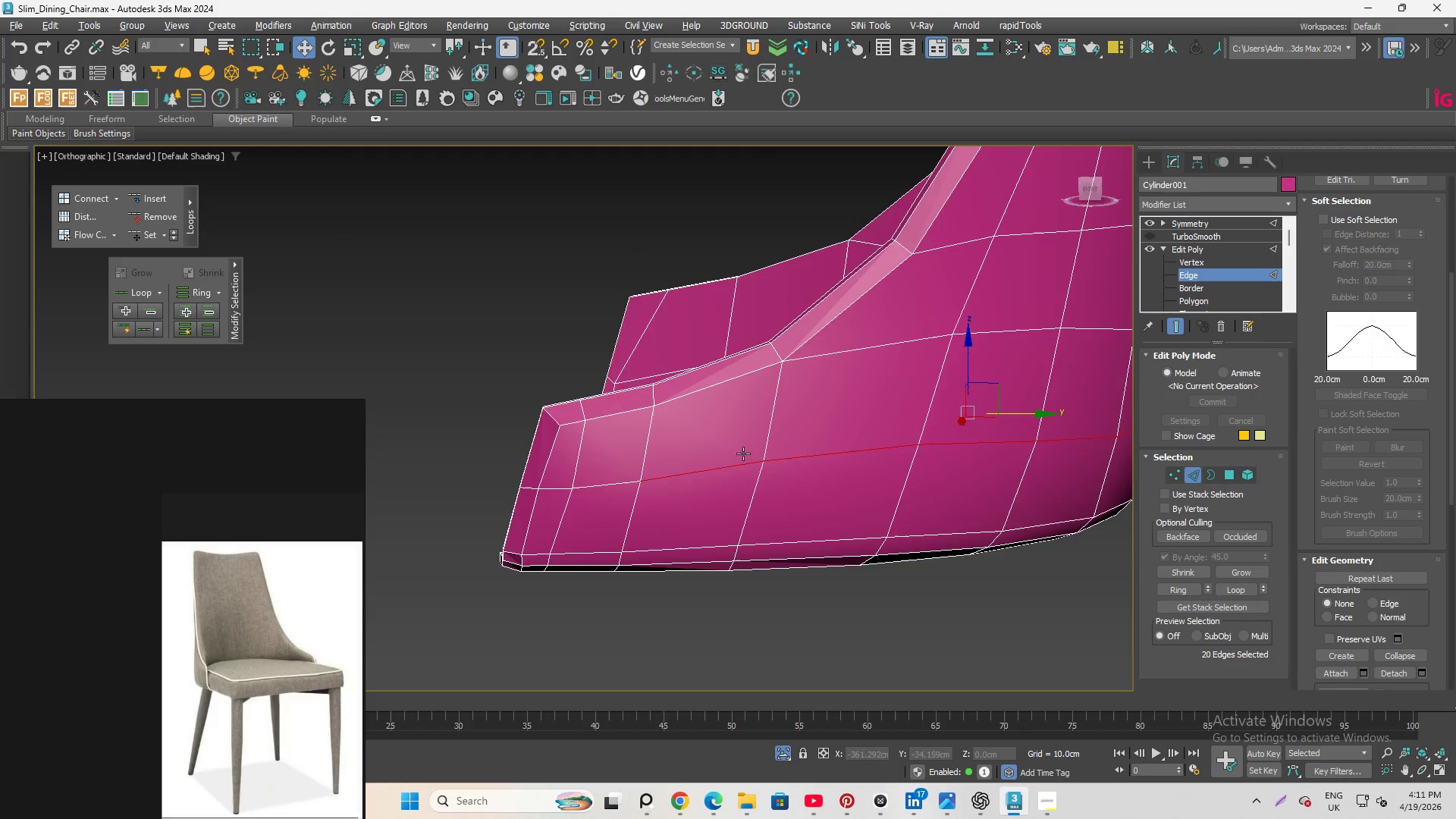 
right_click([838, 240])
 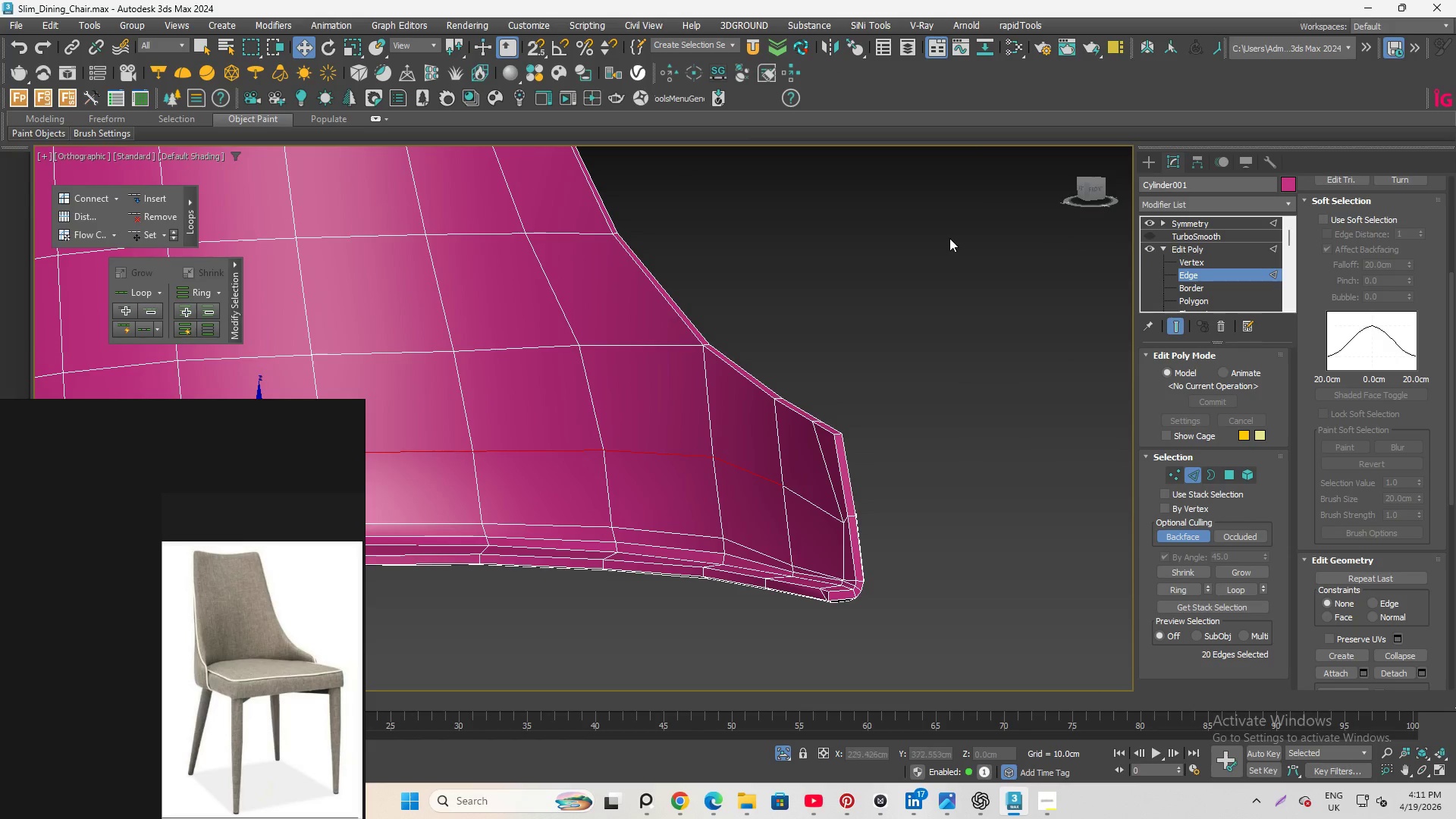 
hold_key(key=AltLeft, duration=1.14)
left_click_drag(start_coordinate=[583, 411], to_coordinate=[774, 543])
 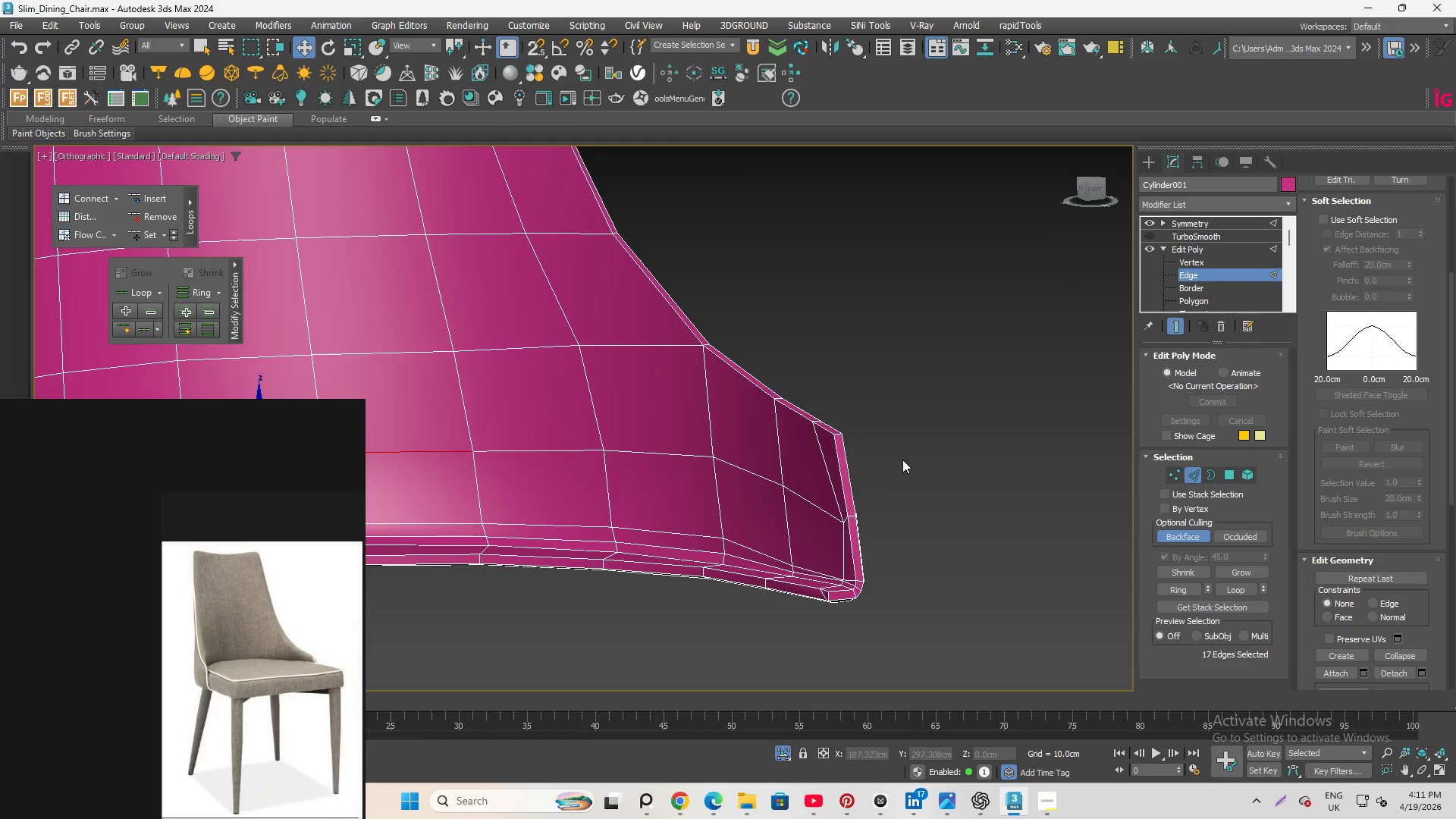 
hold_key(key=AltLeft, duration=1.16)
 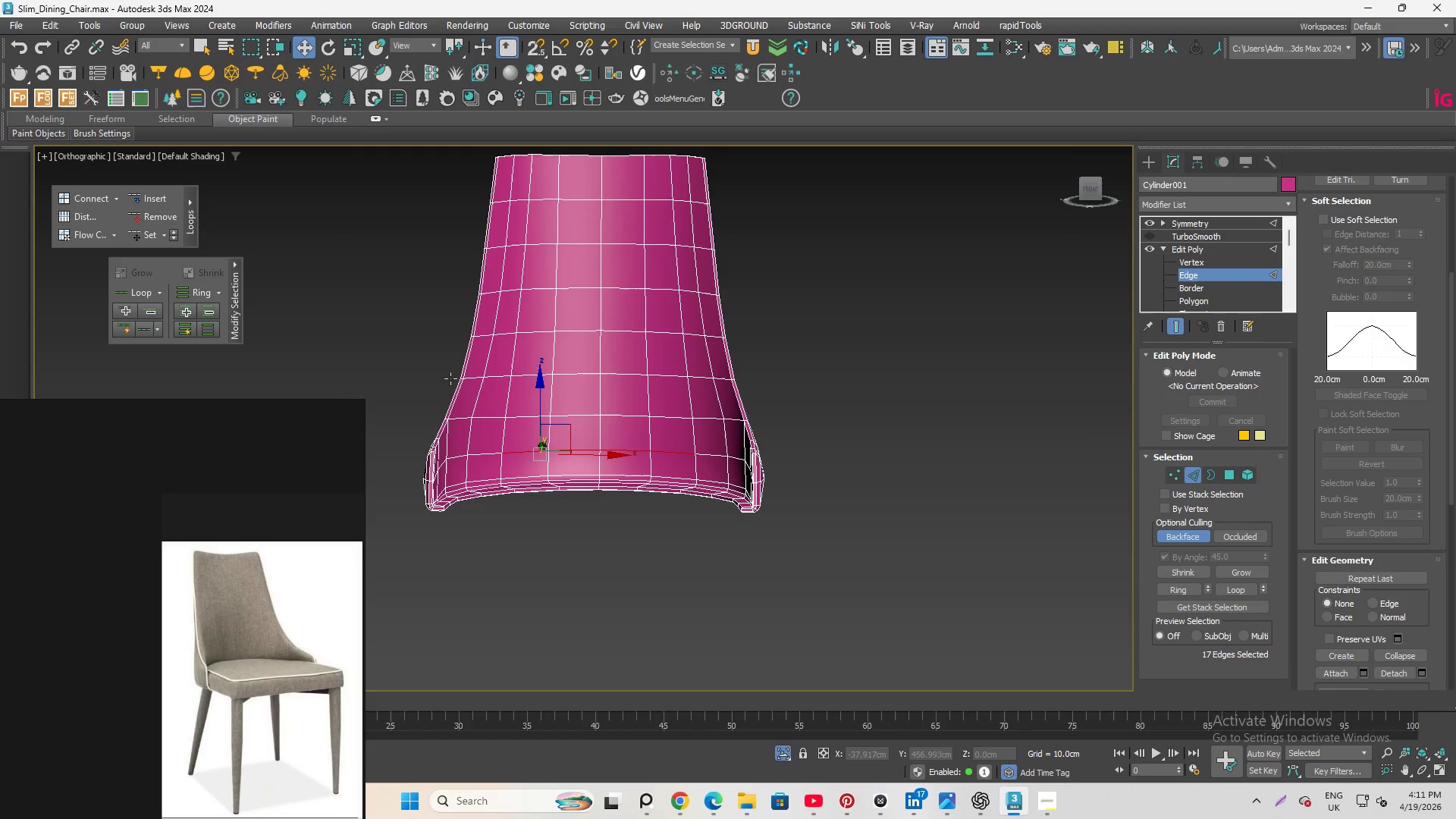 
scroll: coordinate [903, 460], scroll_direction: down, amount: 3.0